 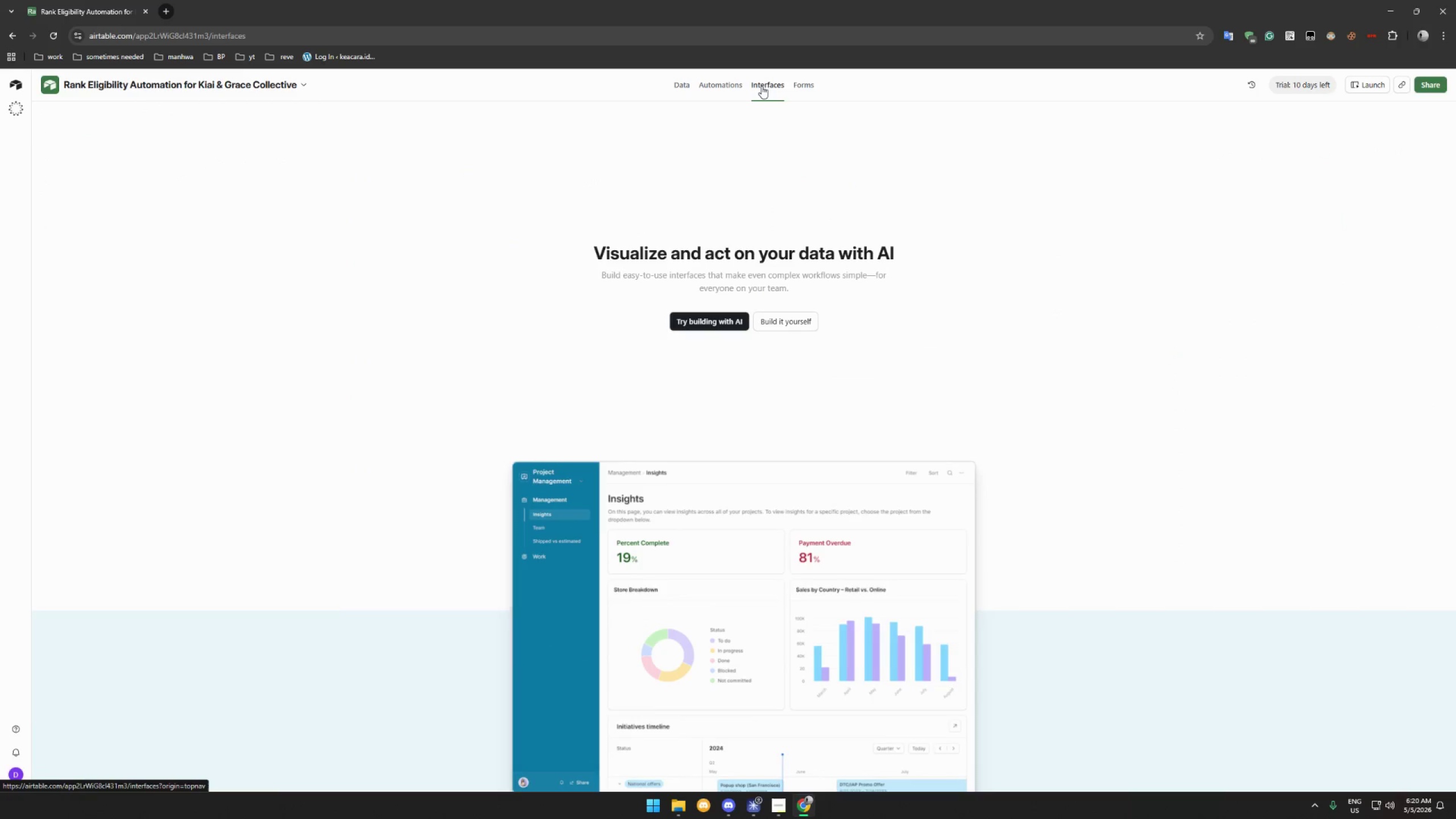 
left_click([681, 84])
 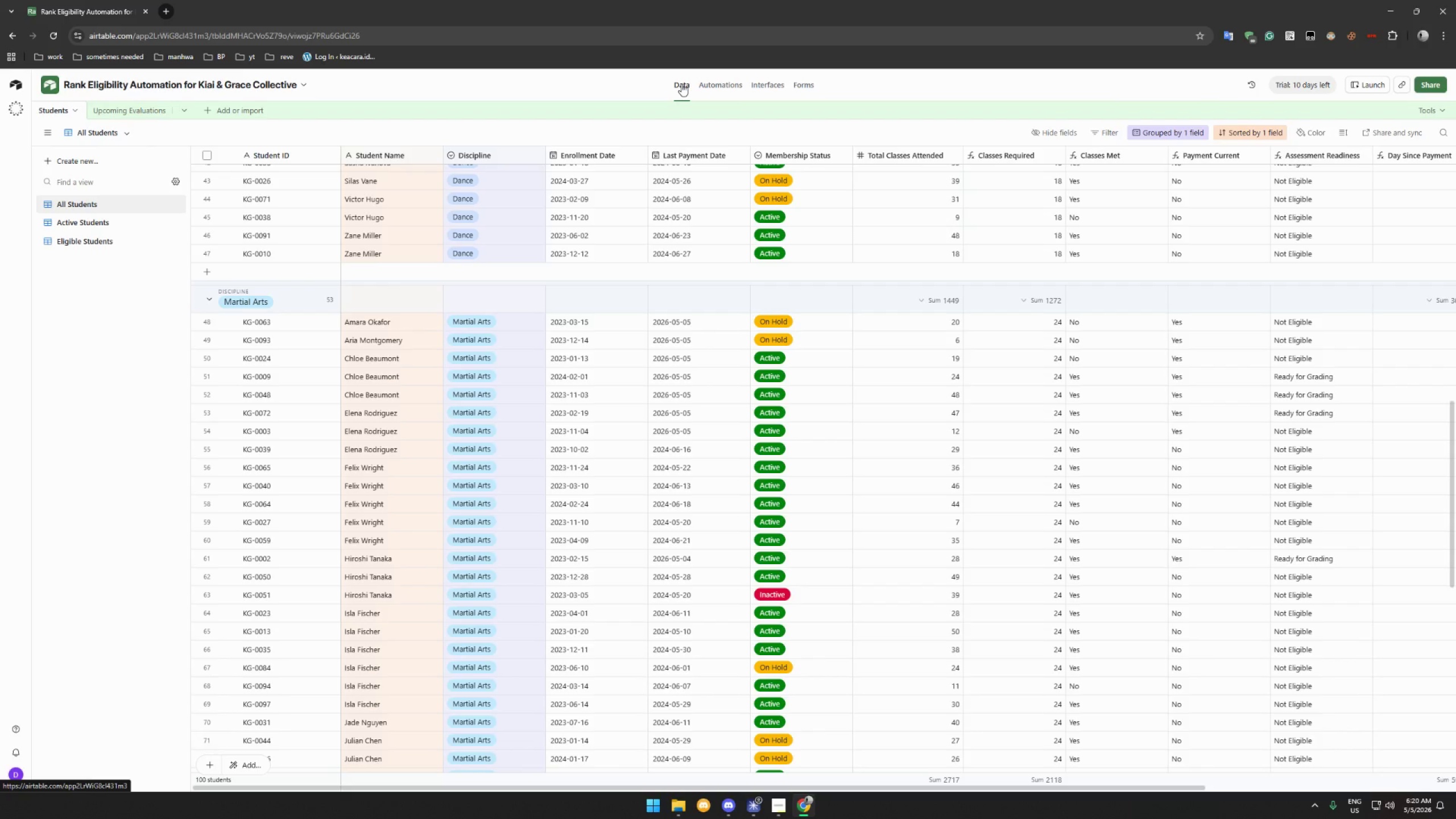 
wait(9.3)
 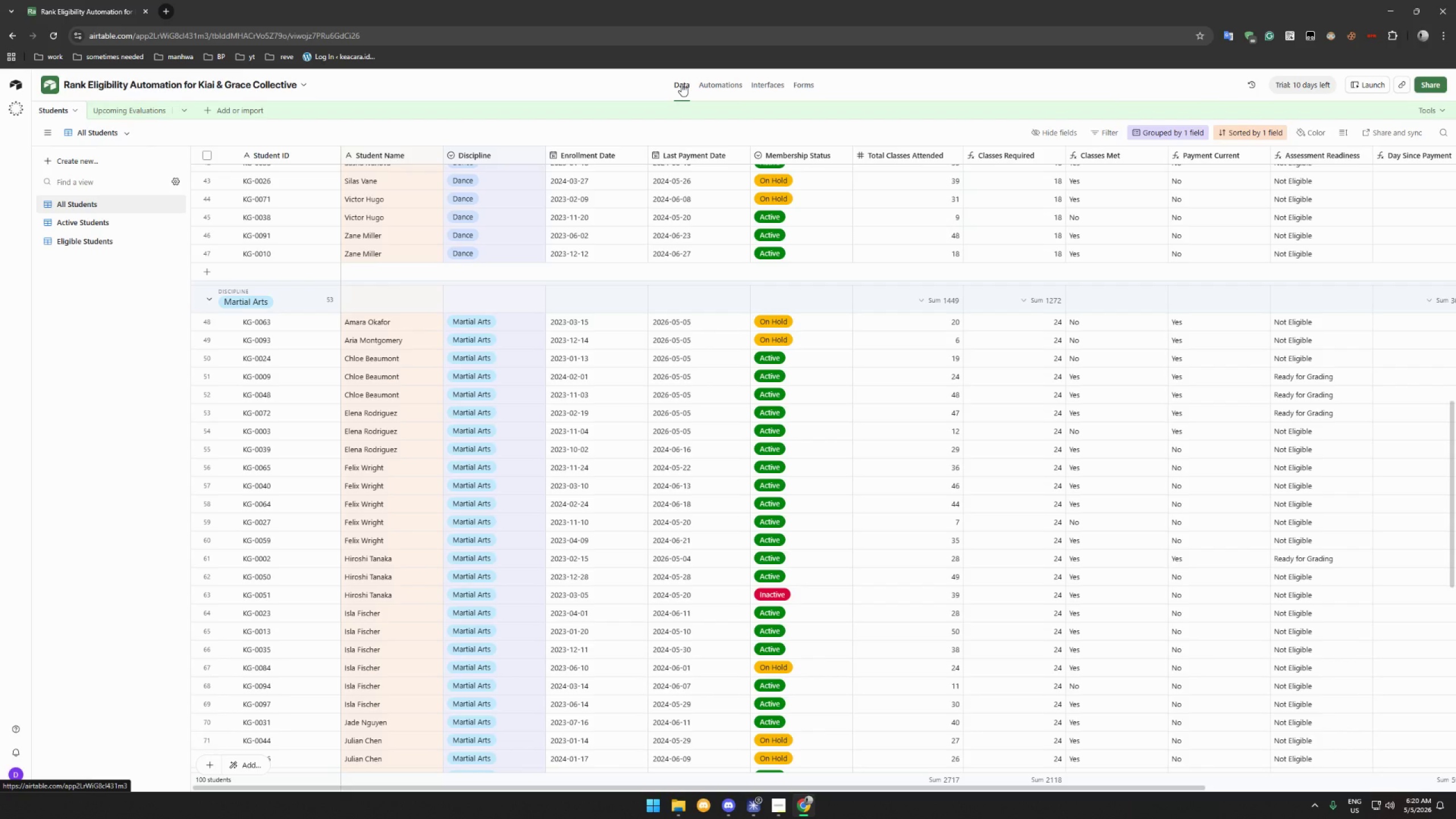 
left_click([82, 158])
 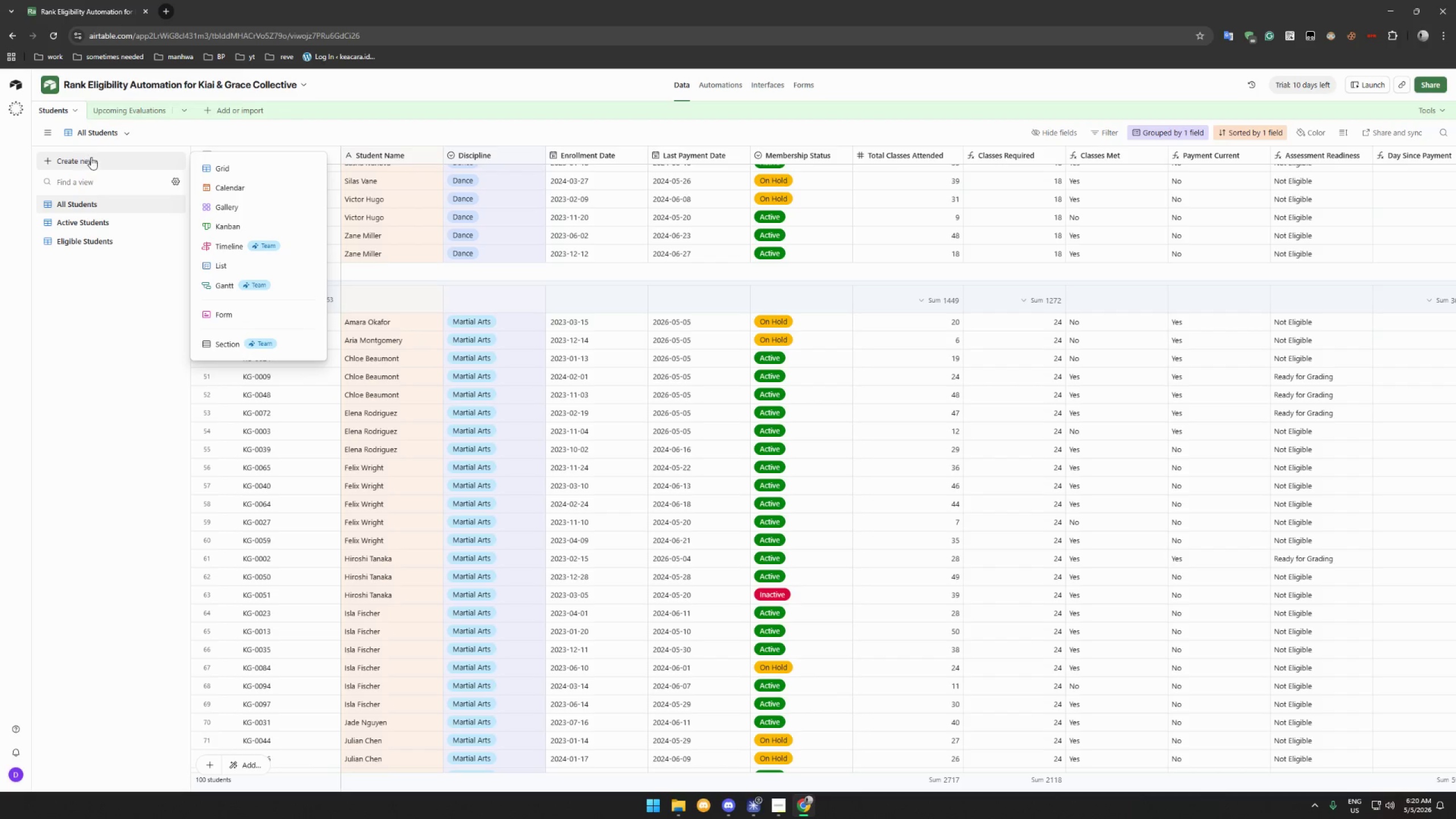 
left_click([246, 210])
 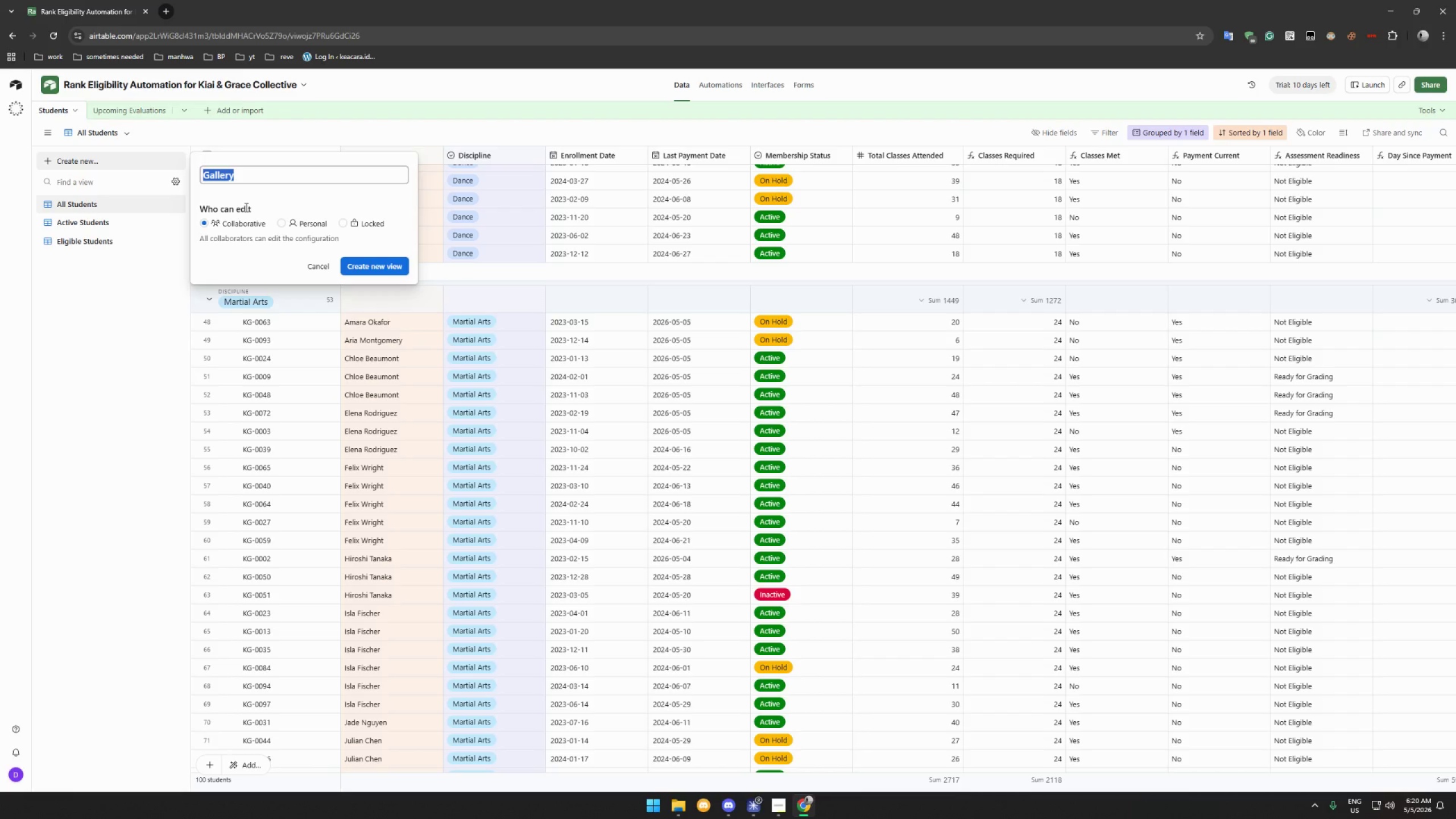 
wait(12.34)
 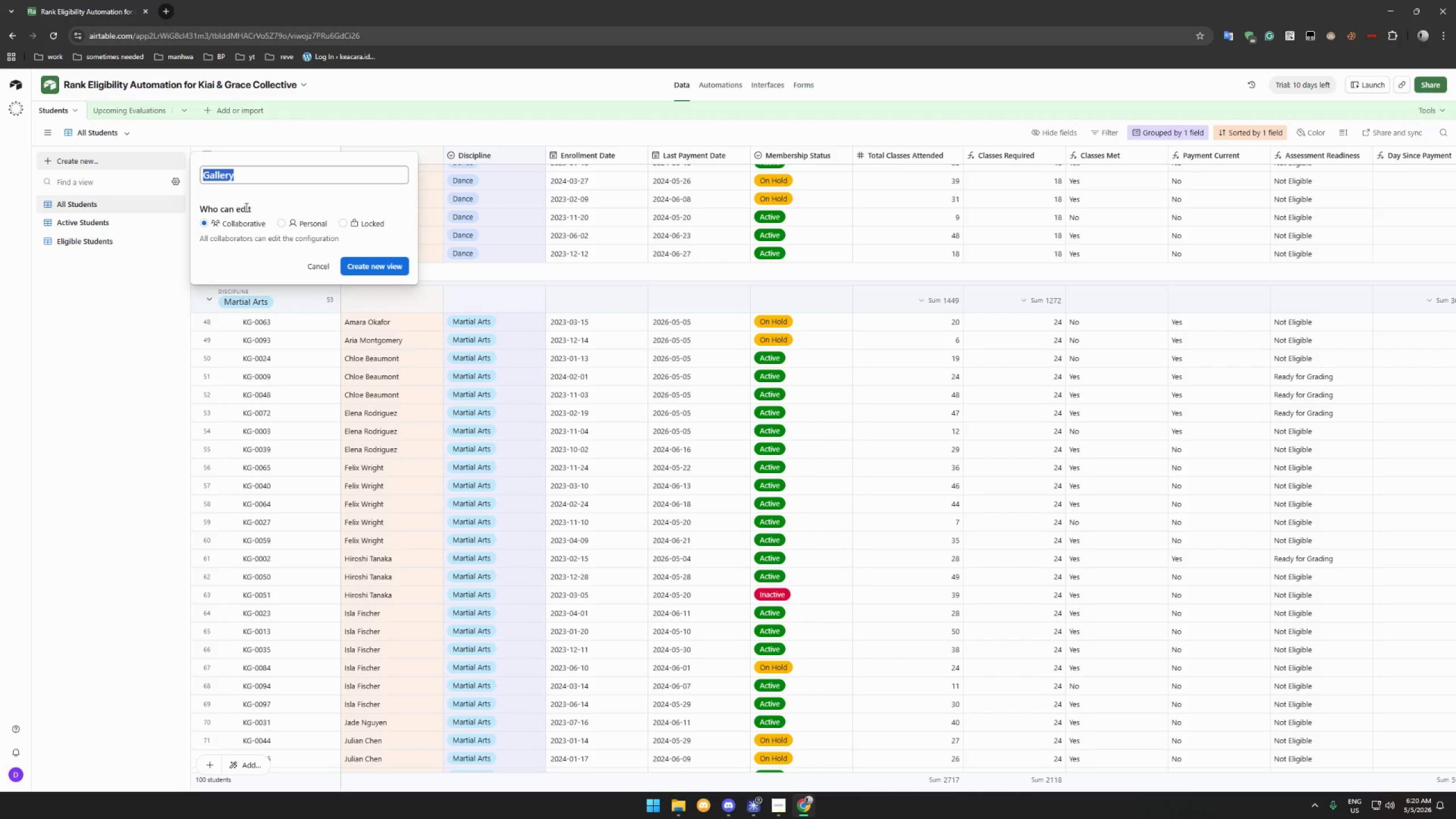 
type(Ready for Grading)
 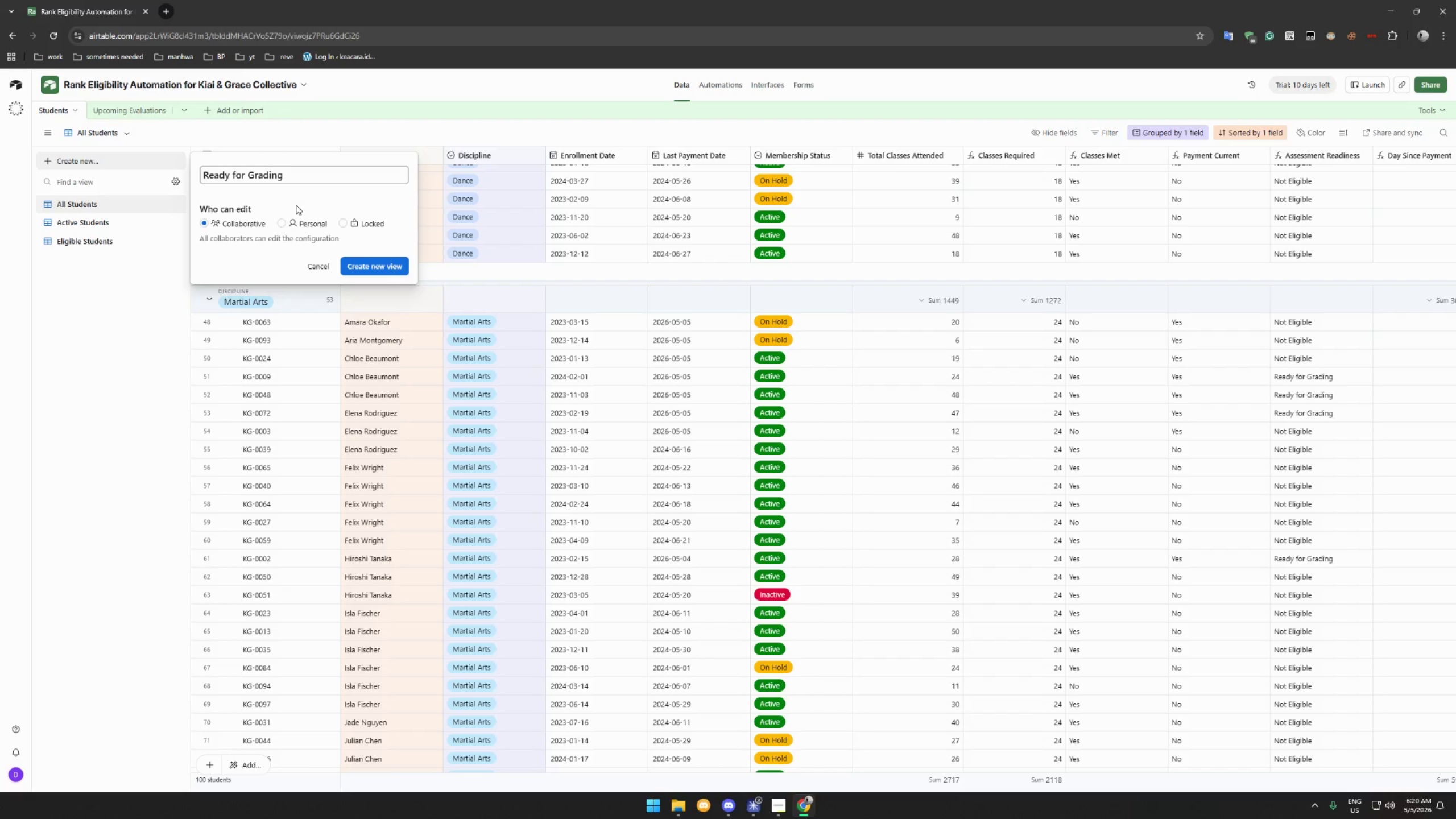 
left_click([399, 268])
 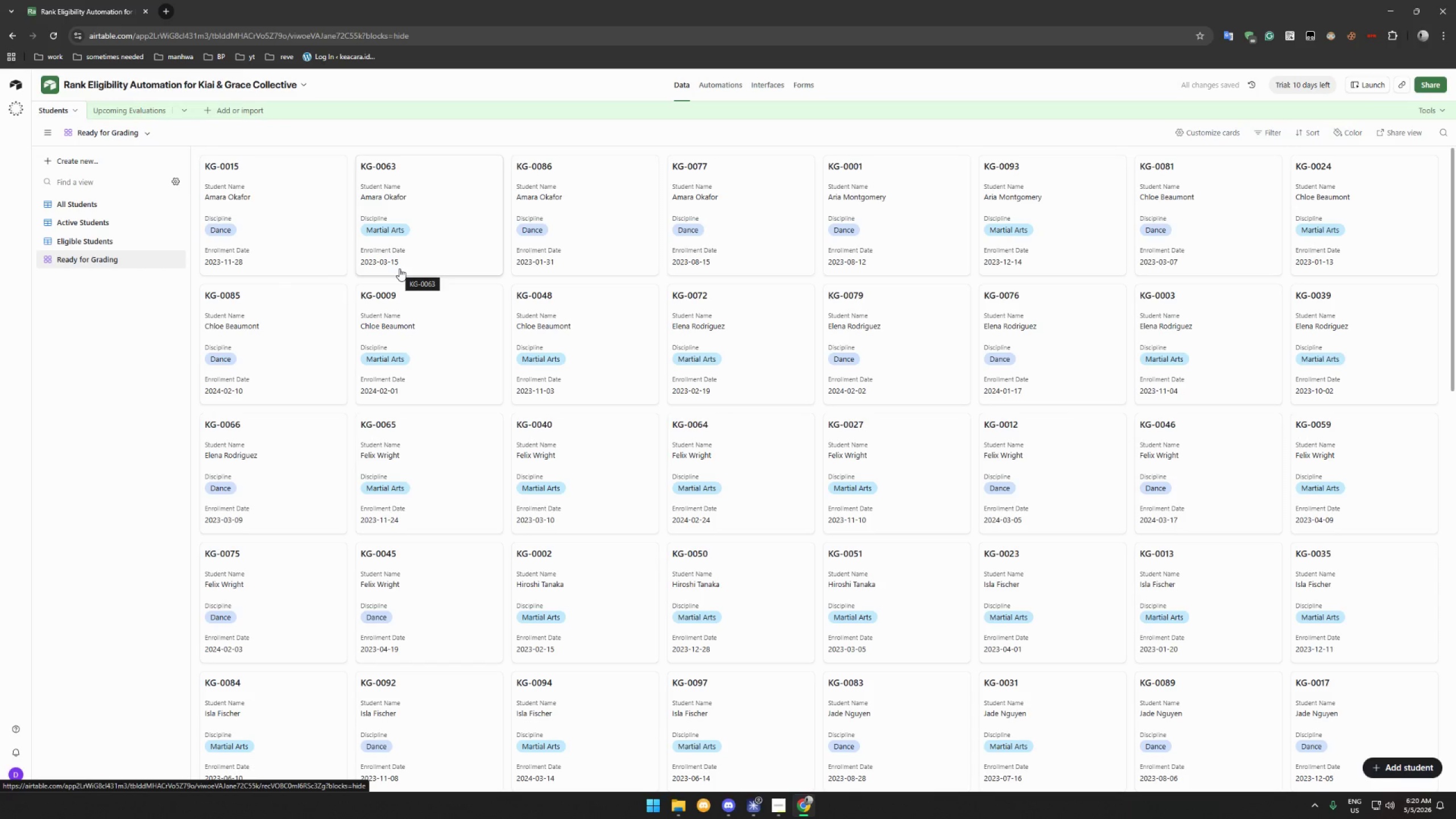 
scroll: coordinate [412, 260], scroll_direction: down, amount: 4.0
 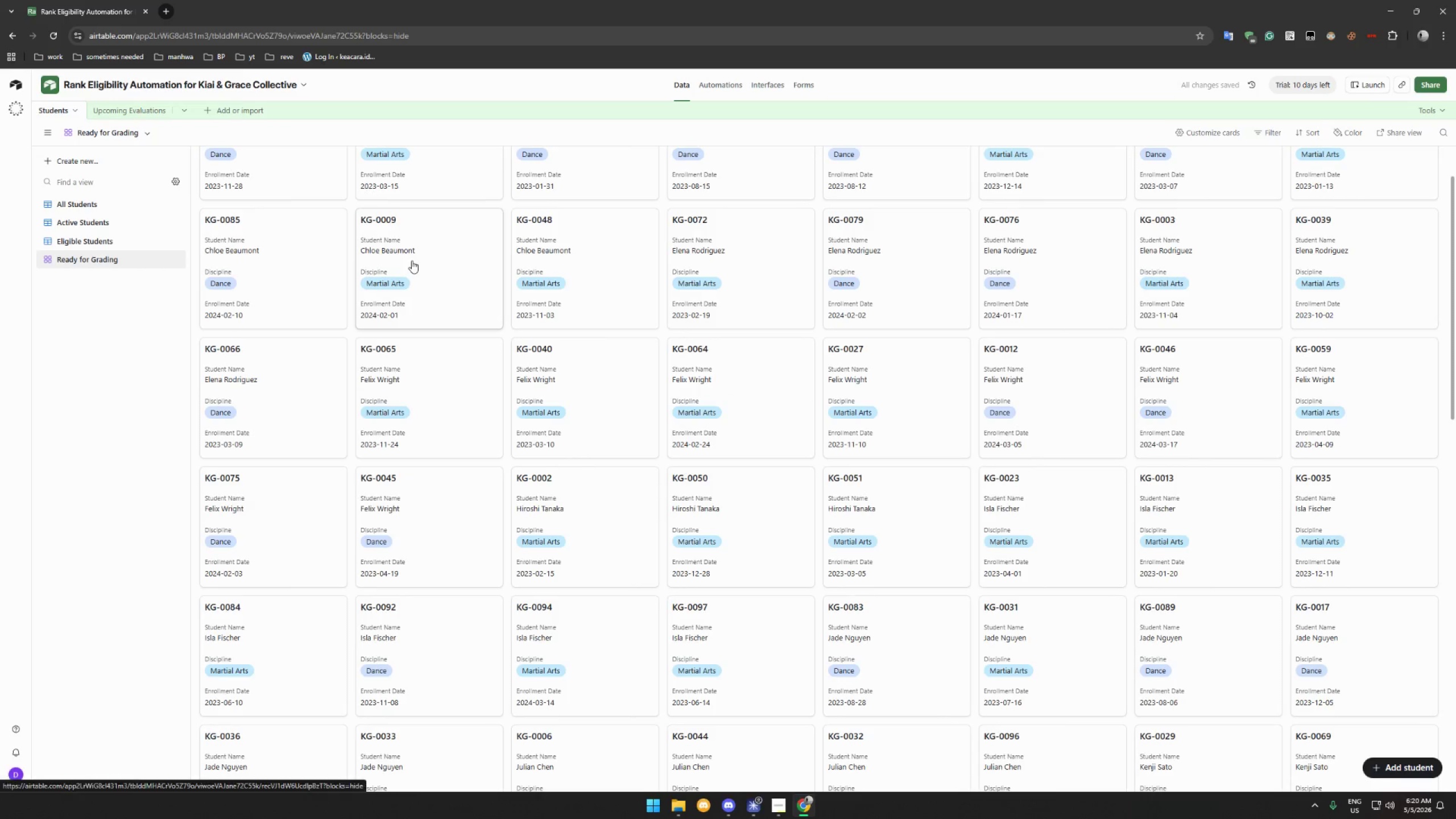 
scroll: coordinate [412, 260], scroll_direction: up, amount: 4.0
 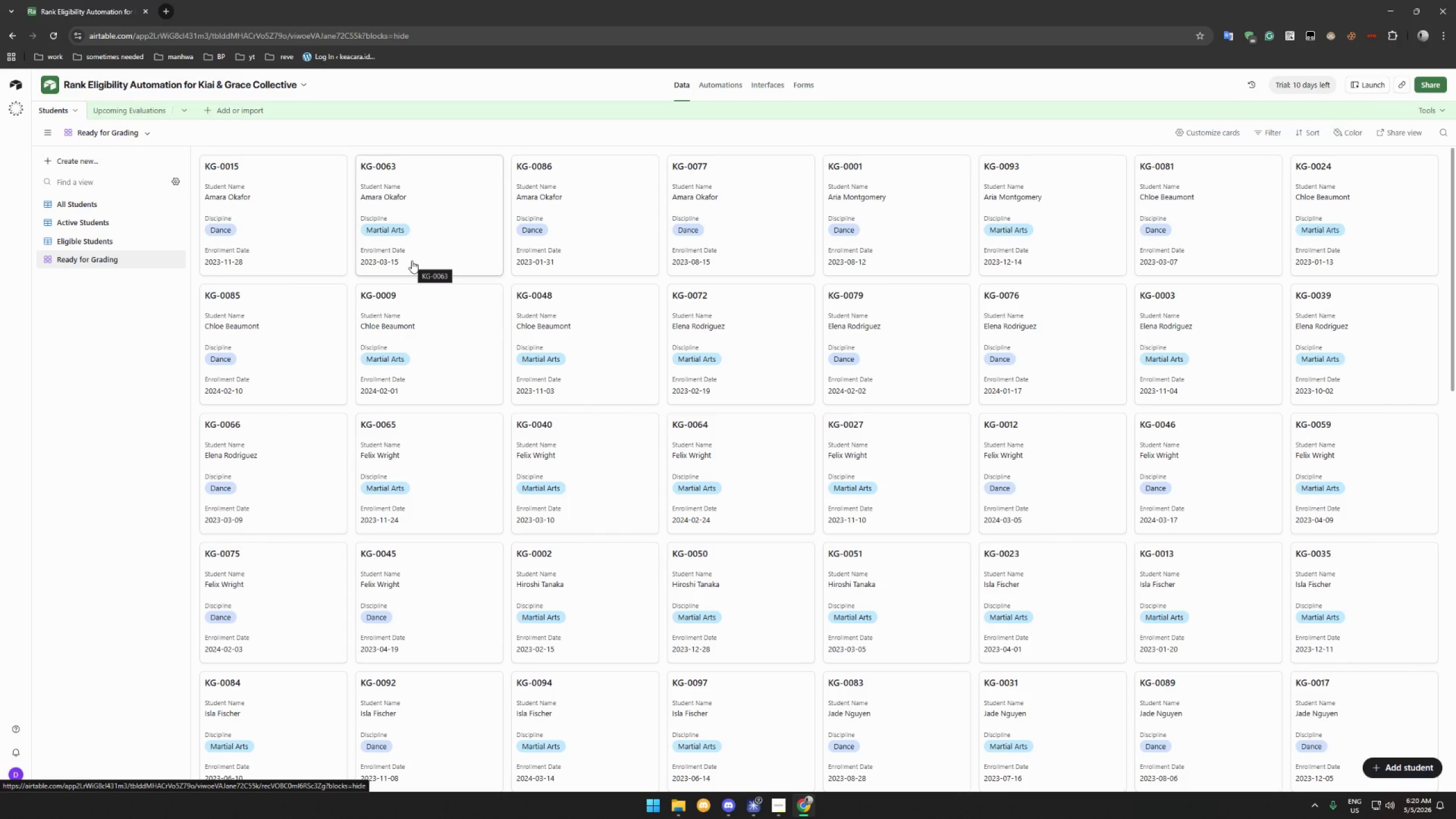 
wait(10.25)
 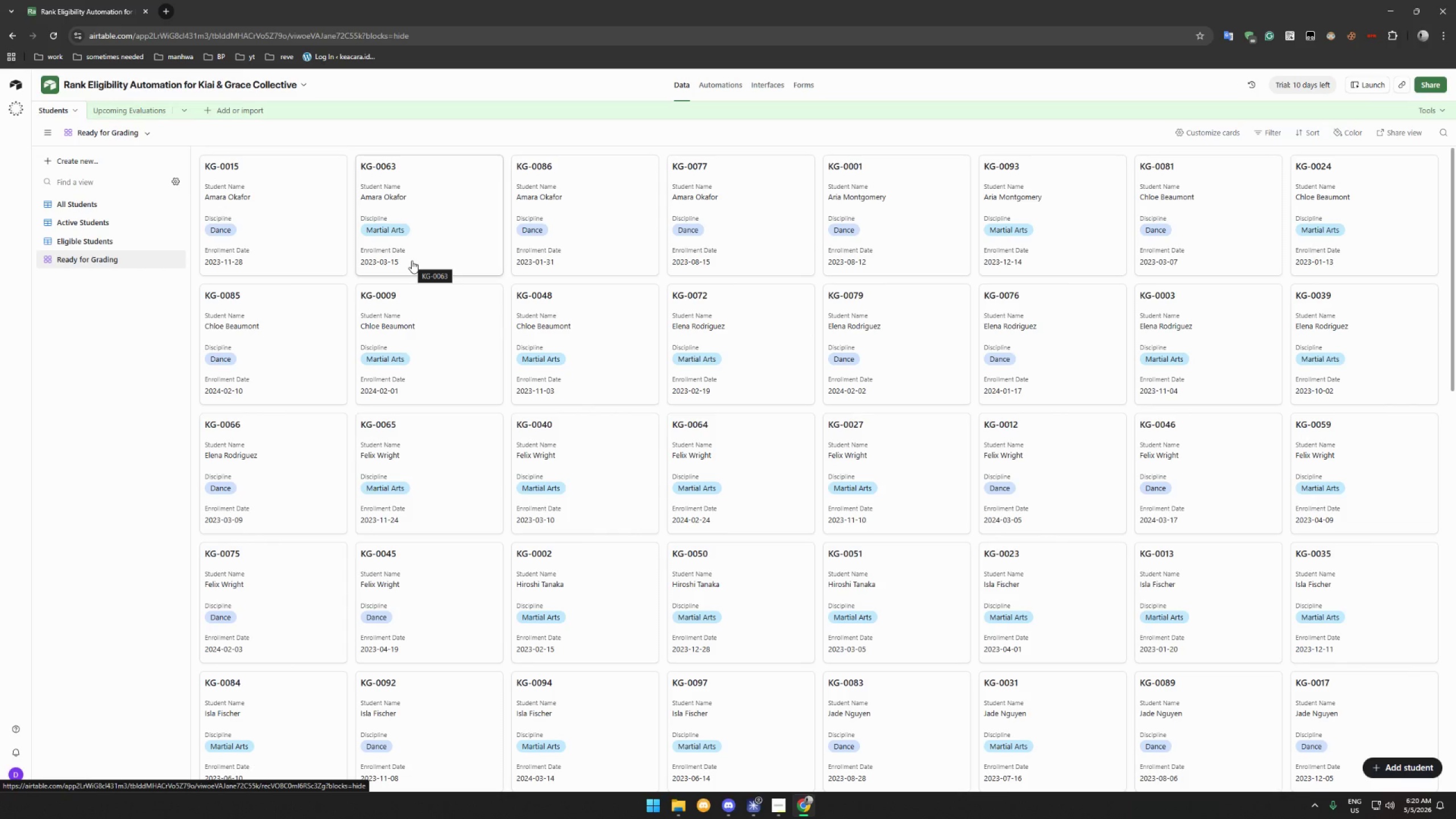 
scroll: coordinate [1226, 270], scroll_direction: down, amount: 5.0
 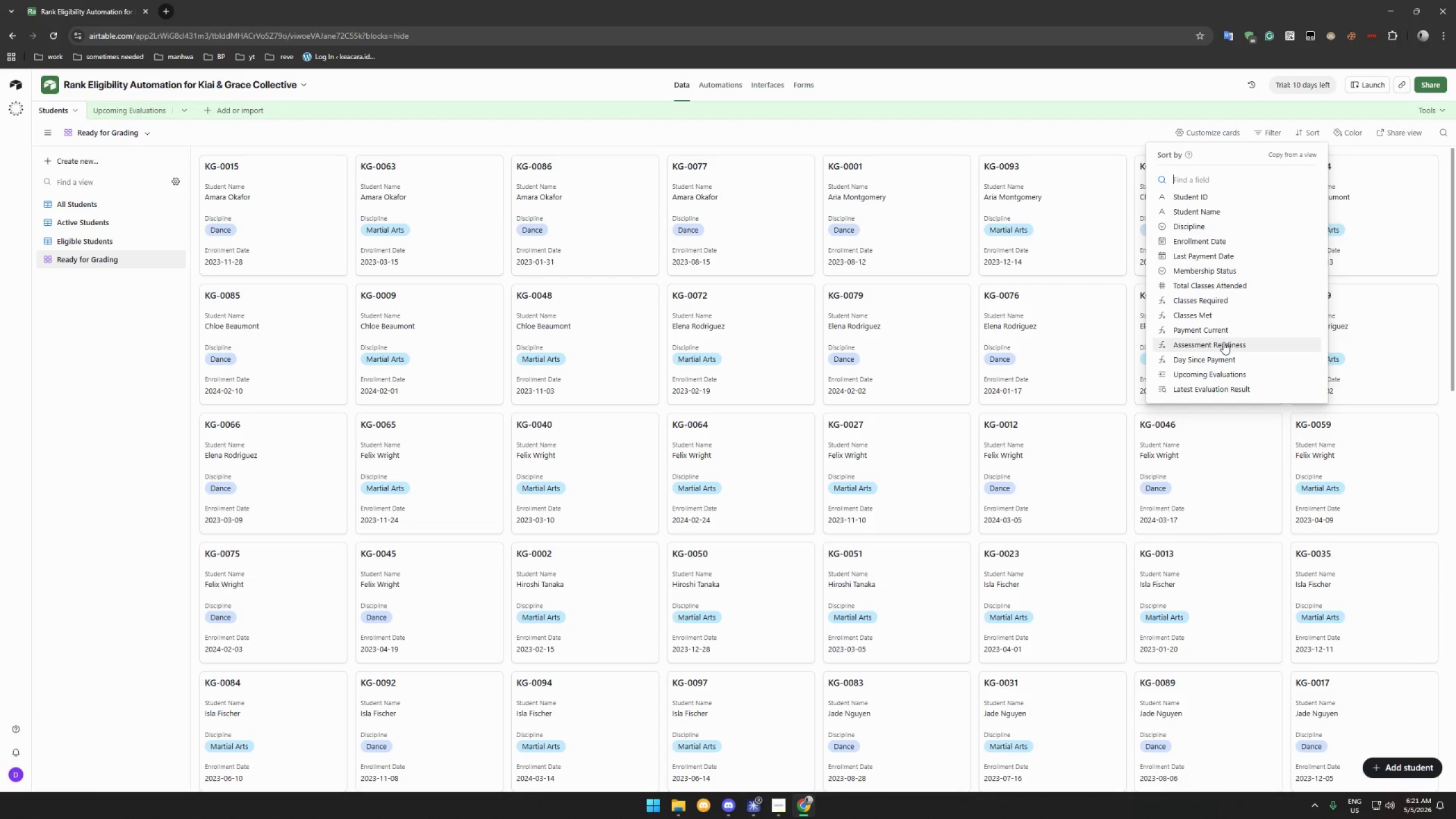 
wait(5.52)
 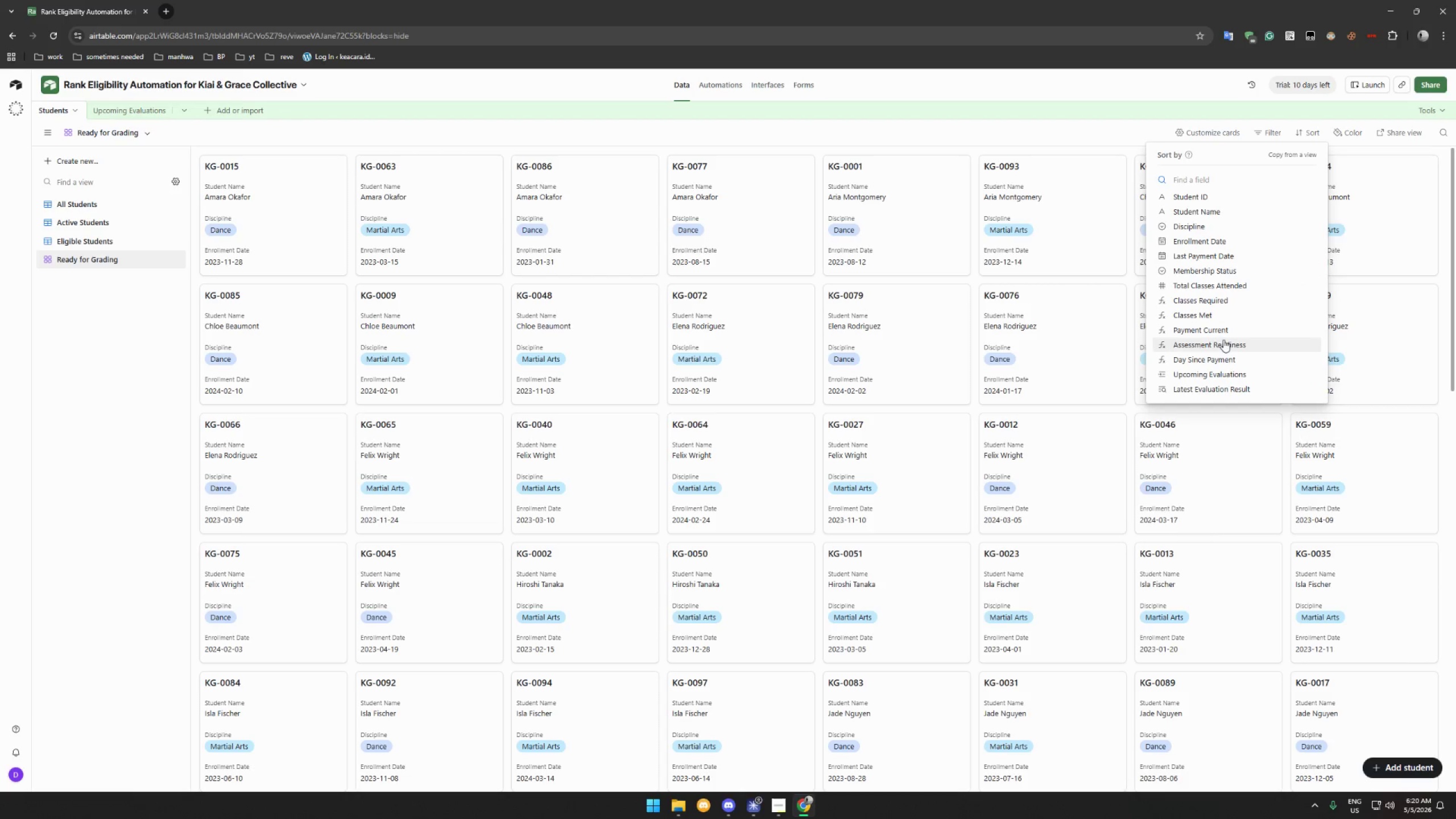 
left_click([1223, 342])
 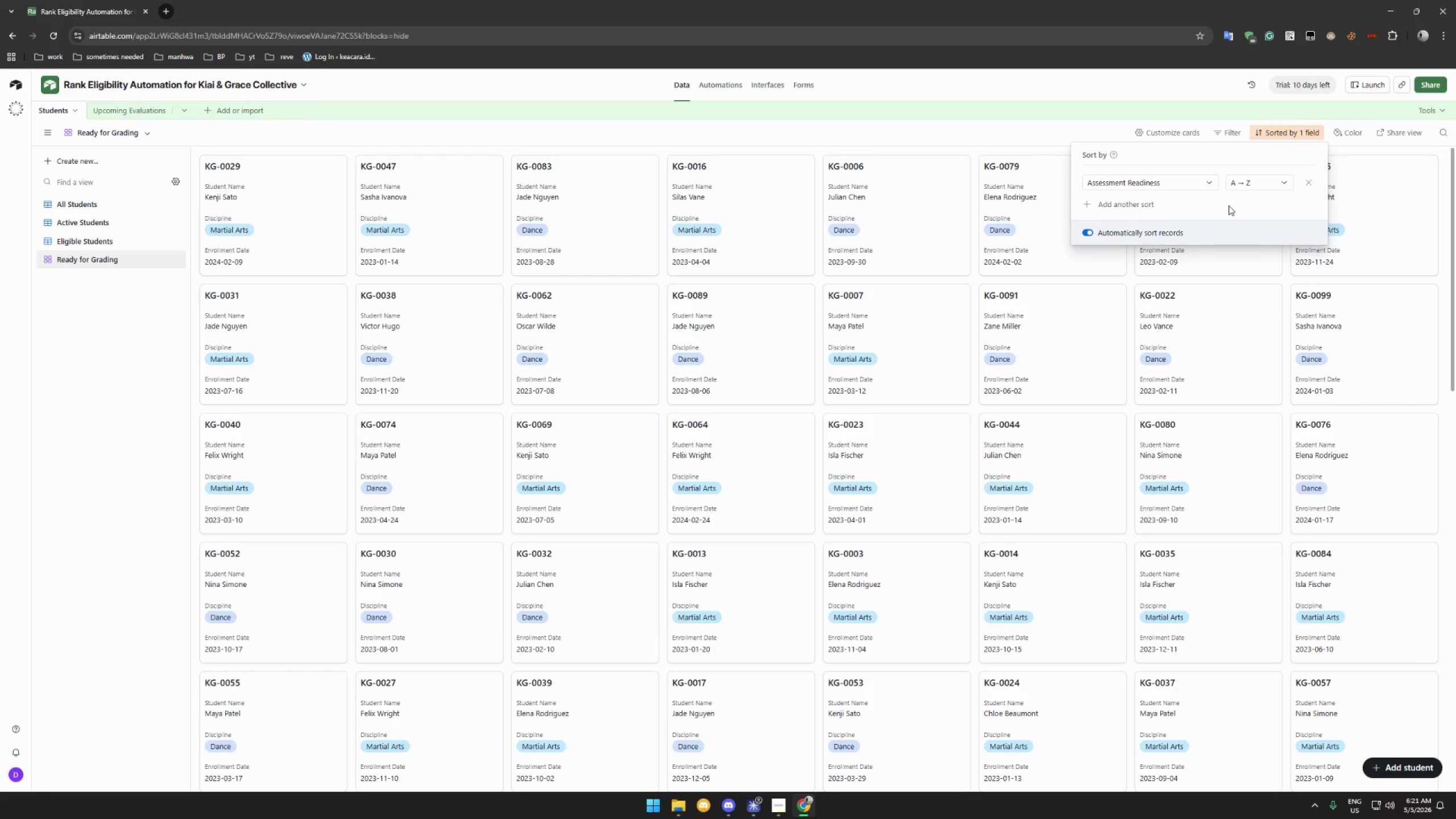 
wait(14.2)
 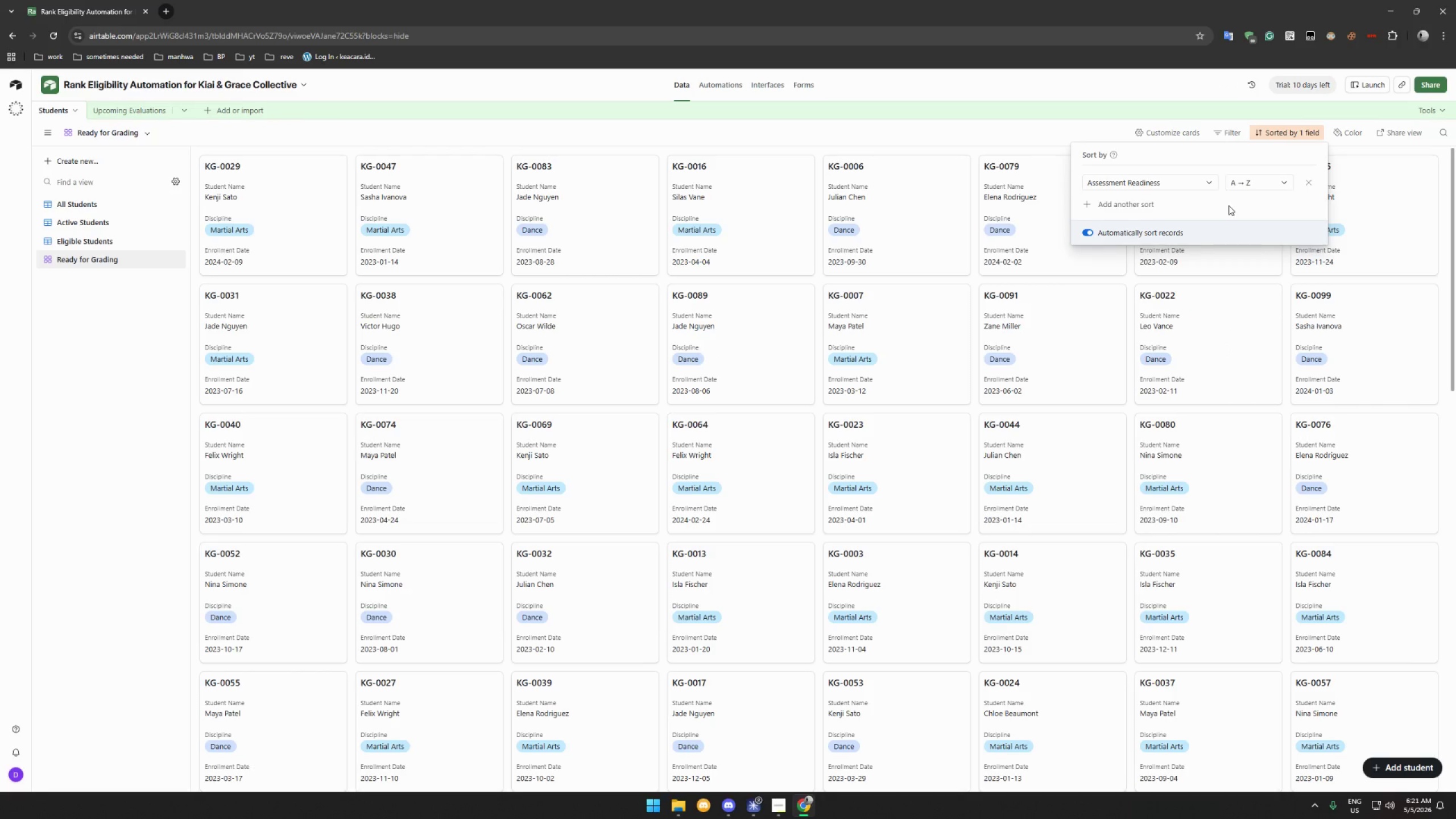 
left_click([1270, 133])
 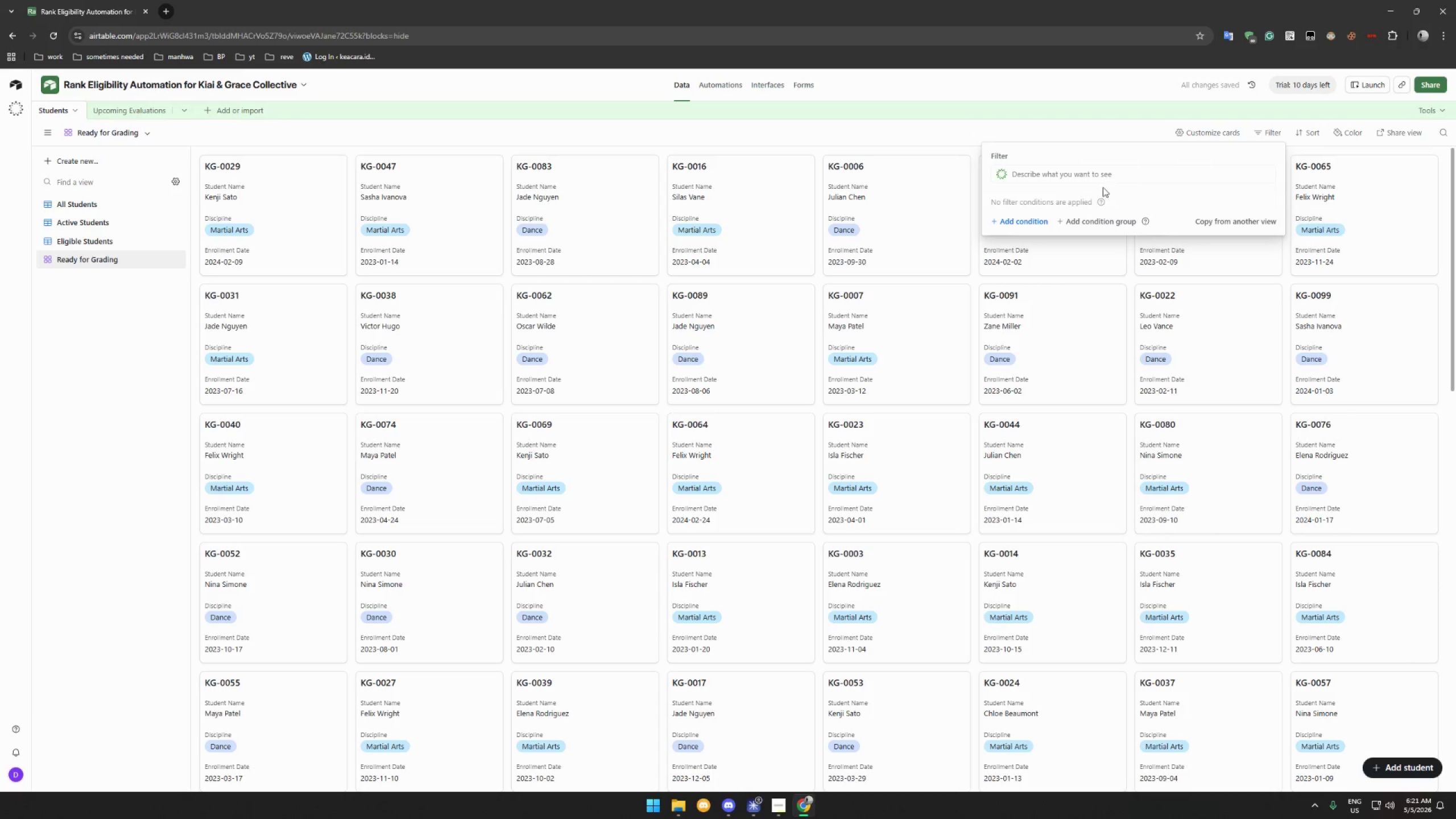 
left_click([1017, 221])
 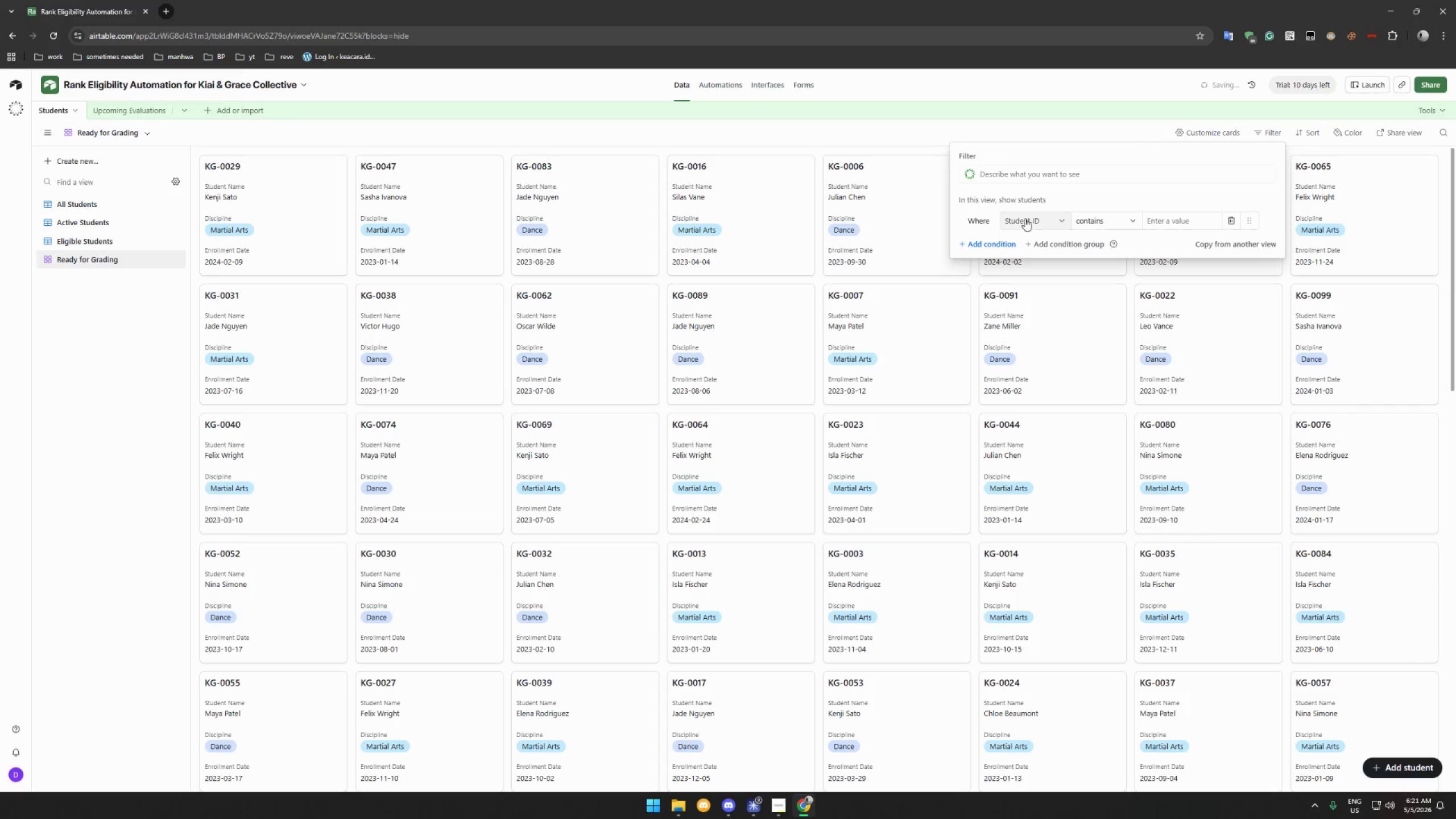 
left_click([1033, 217])
 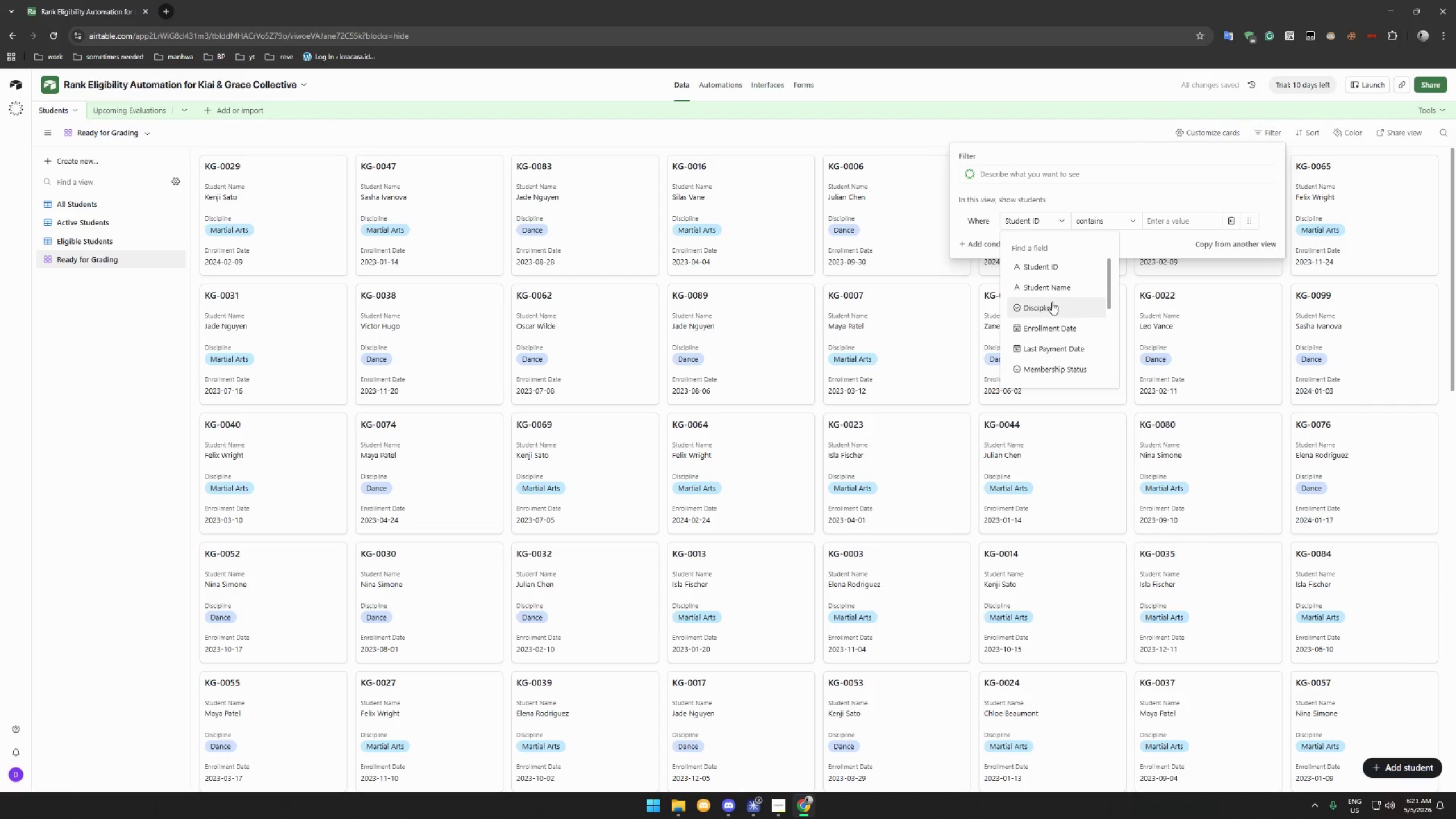 
scroll: coordinate [1074, 315], scroll_direction: down, amount: 9.0
 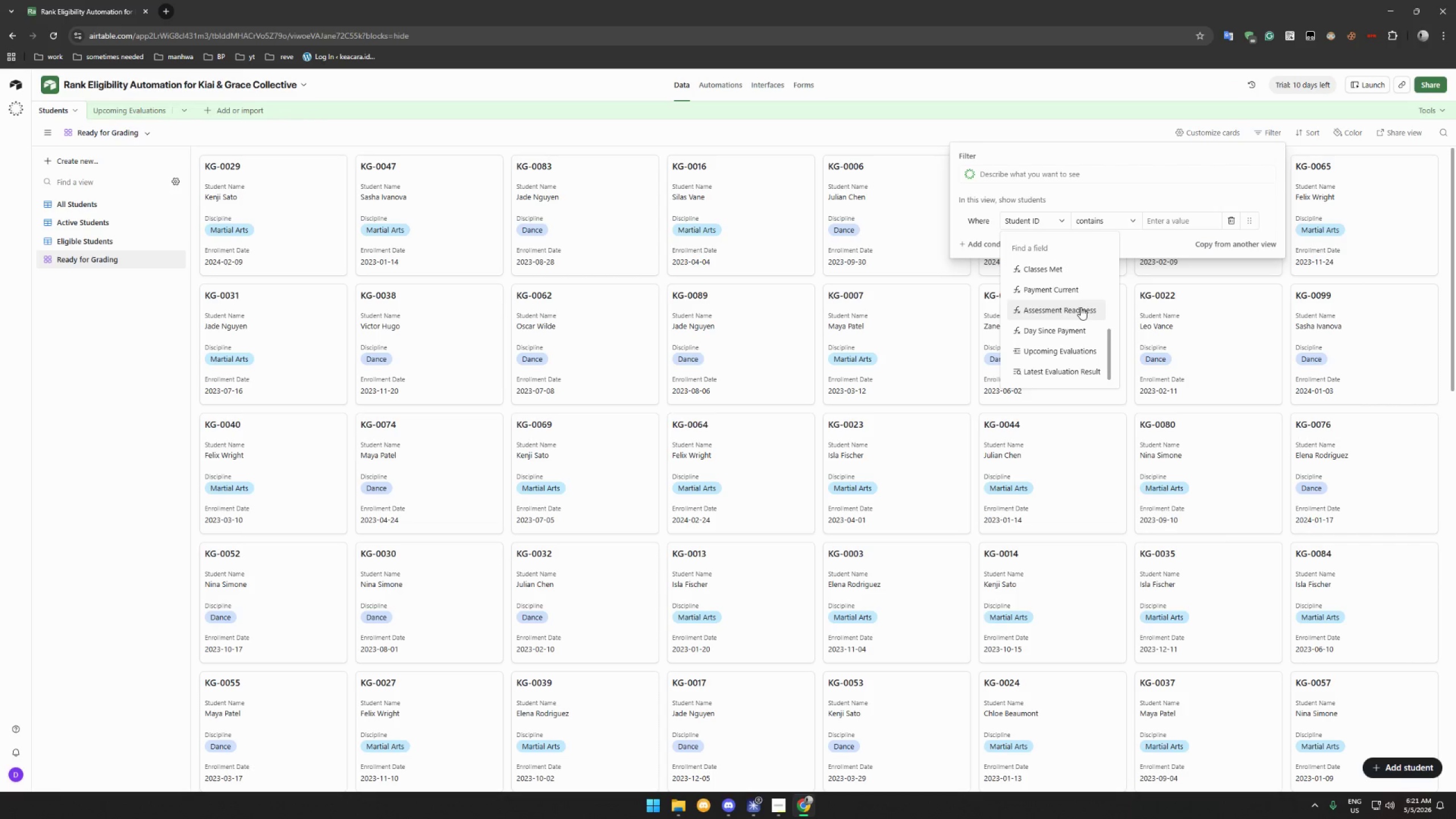 
wait(11.63)
 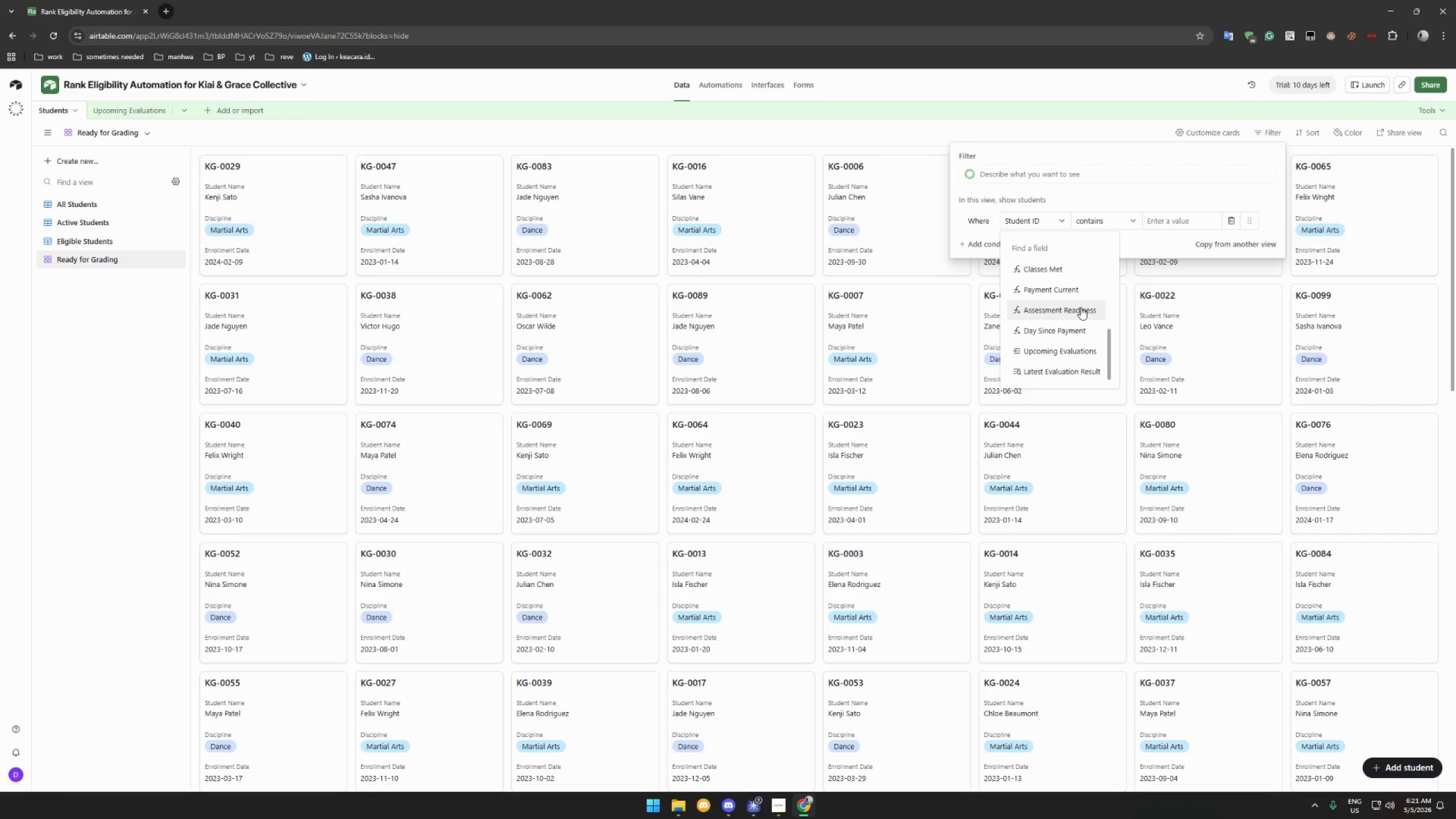 
scroll: coordinate [1073, 298], scroll_direction: up, amount: 9.0
 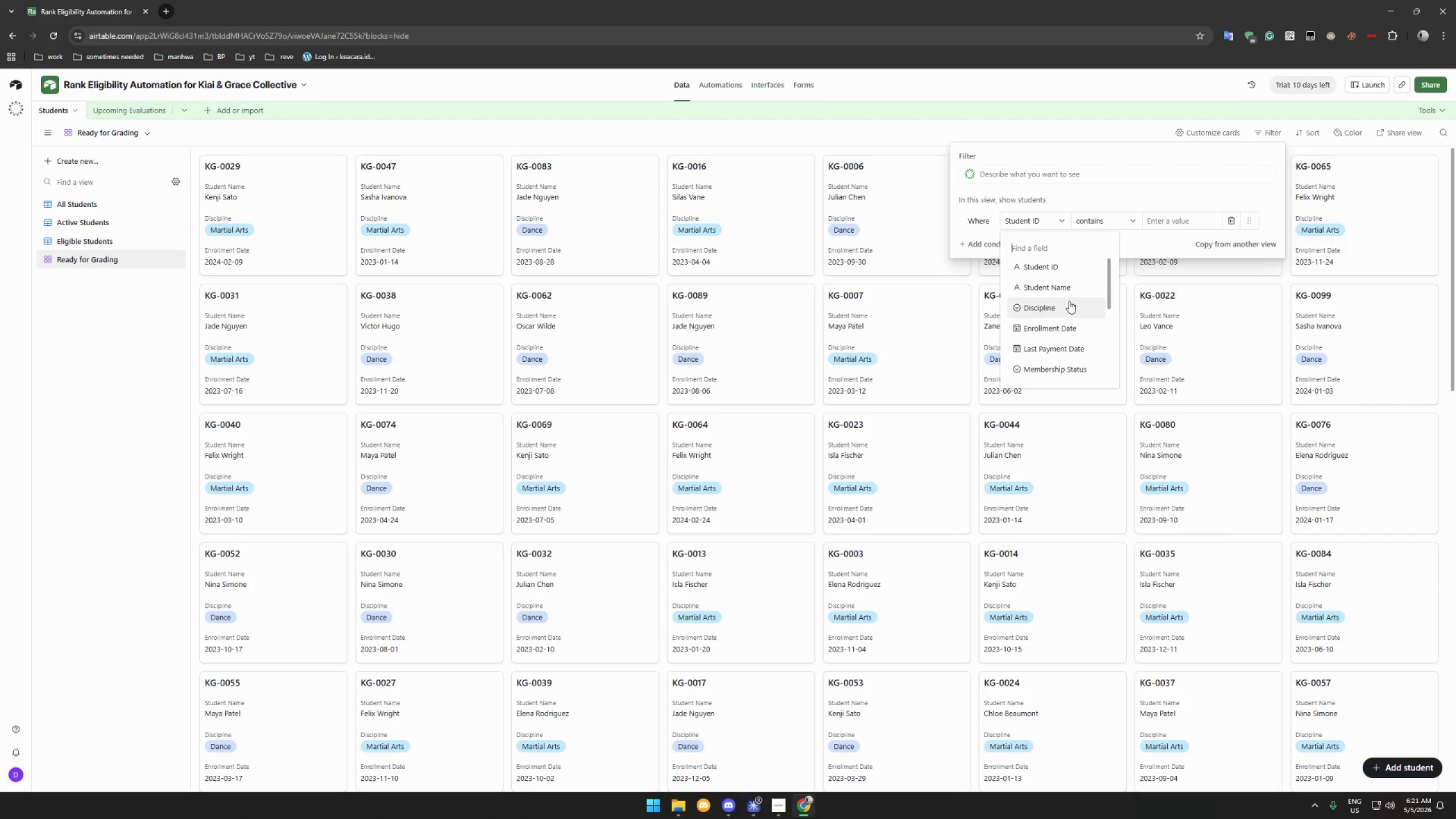 
left_click([1066, 306])
 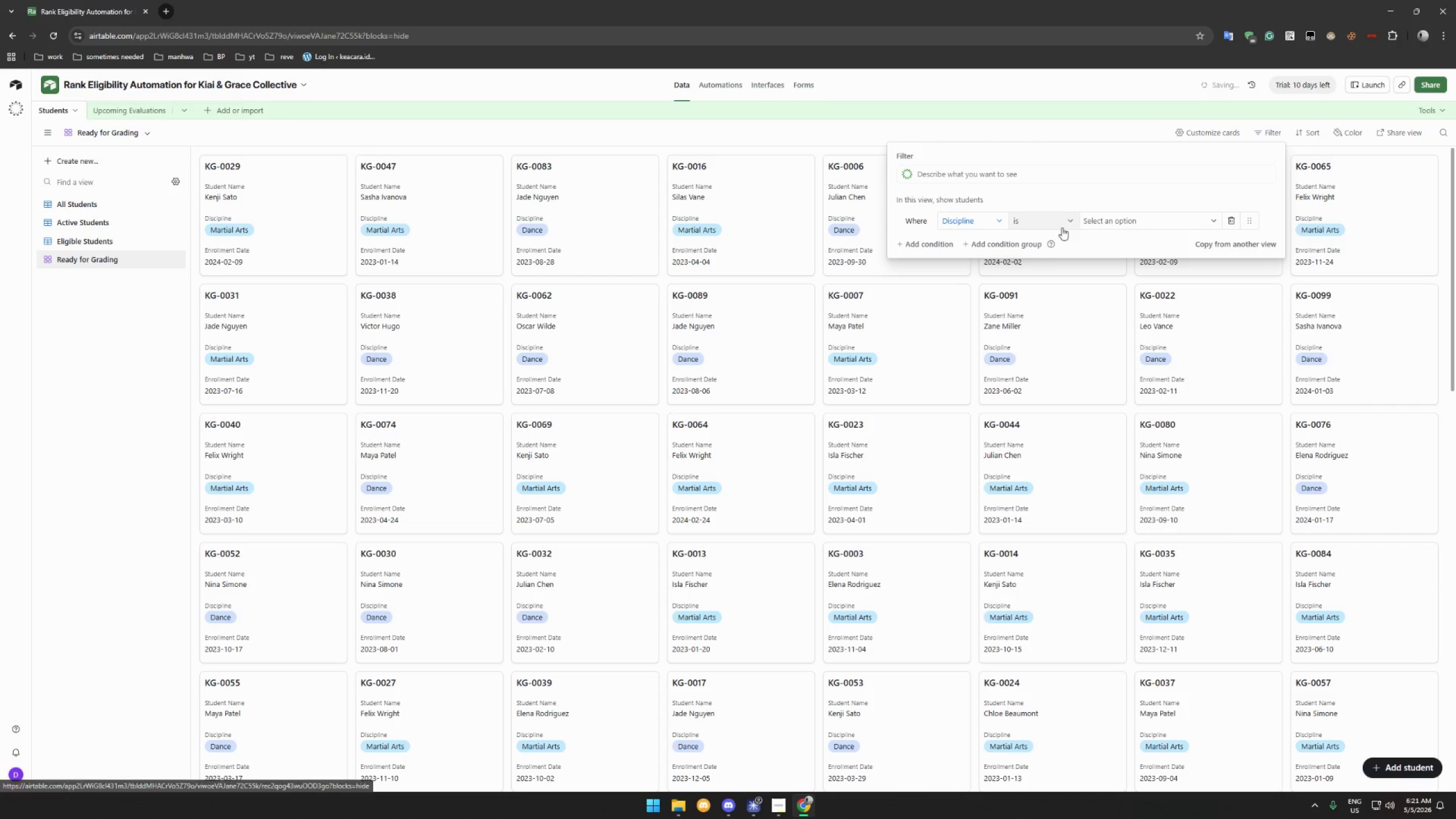 
left_click([1115, 226])
 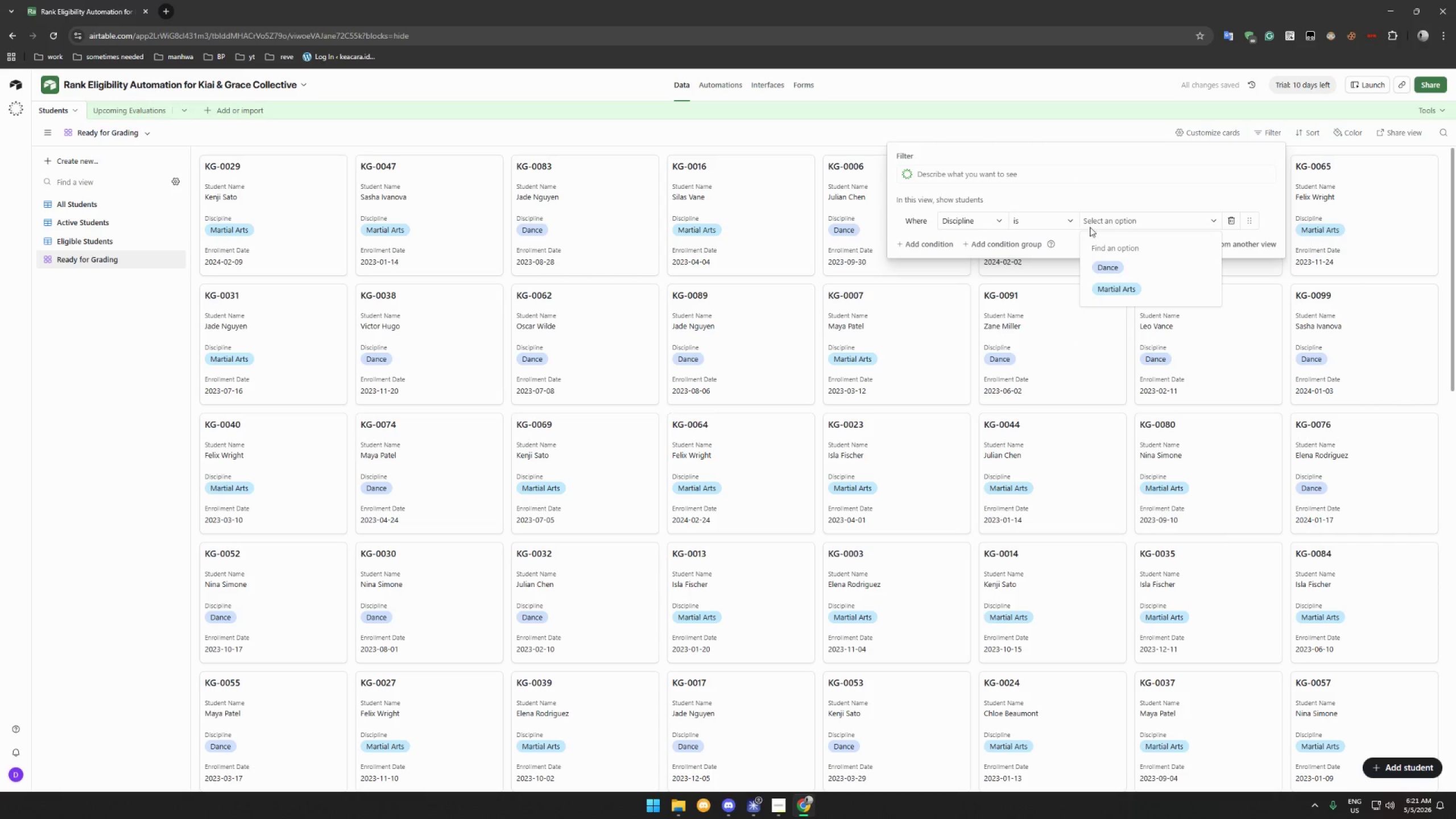 
left_click([1023, 222])
 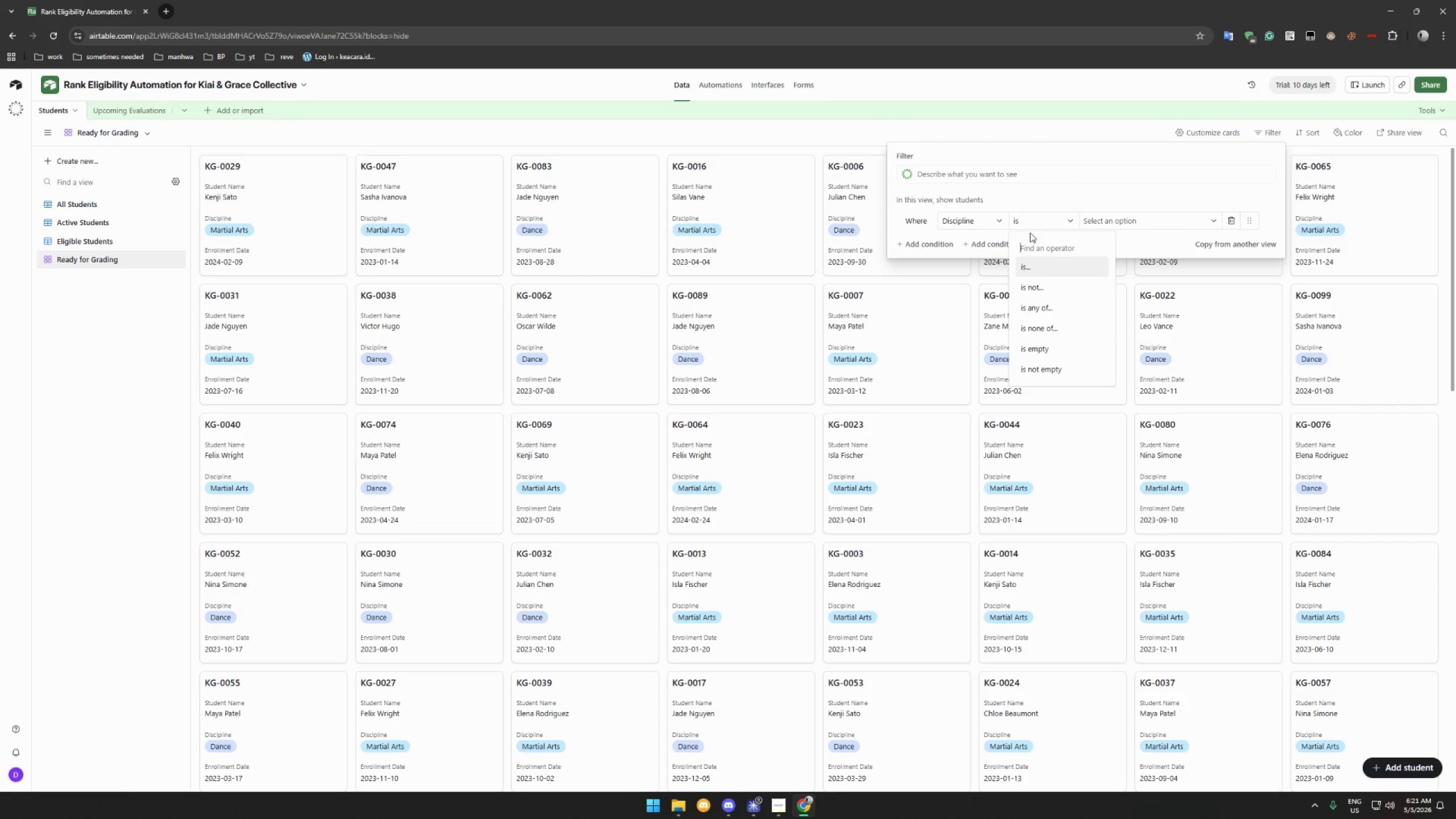 
wait(6.33)
 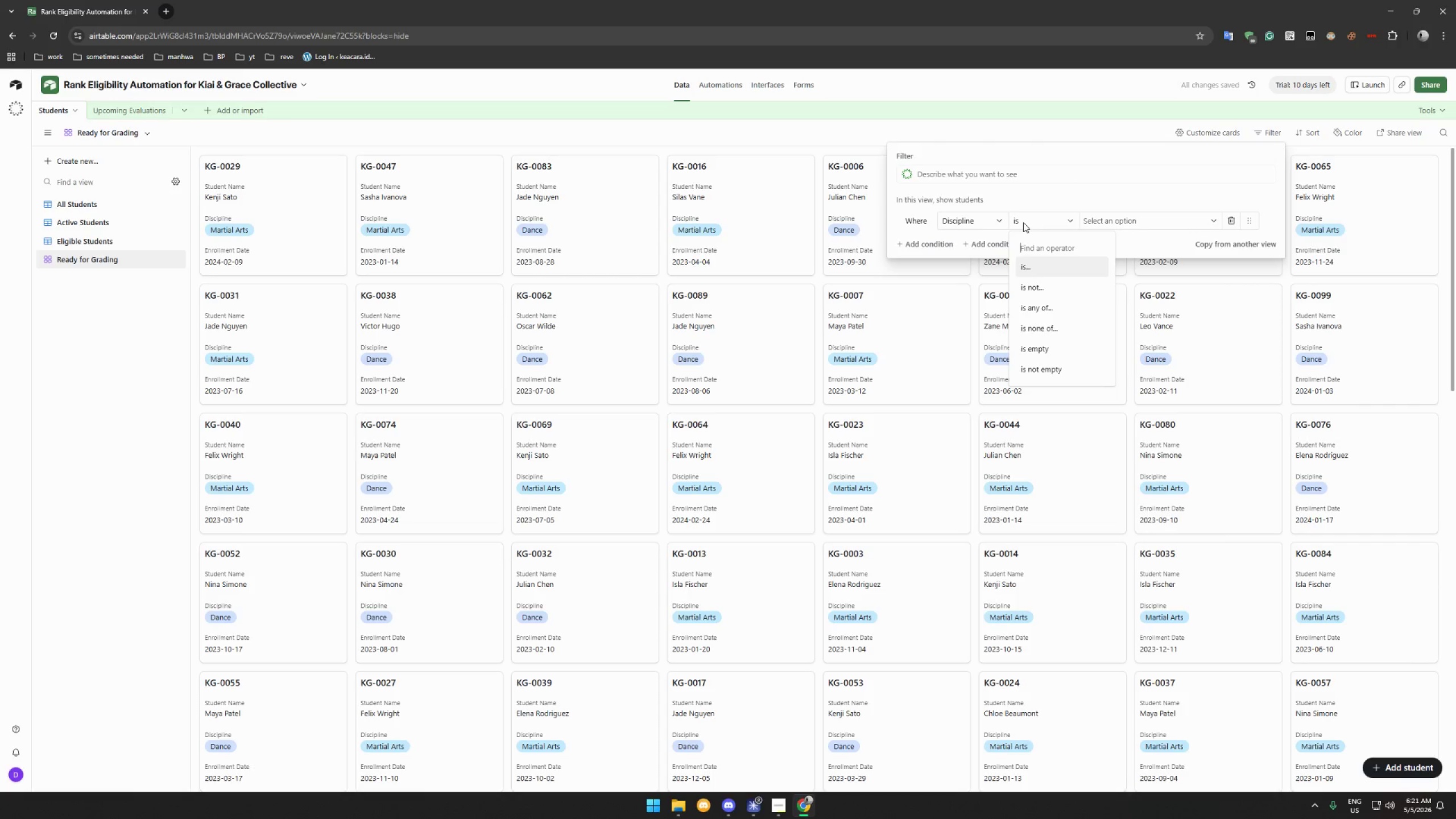 
left_click([1238, 224])
 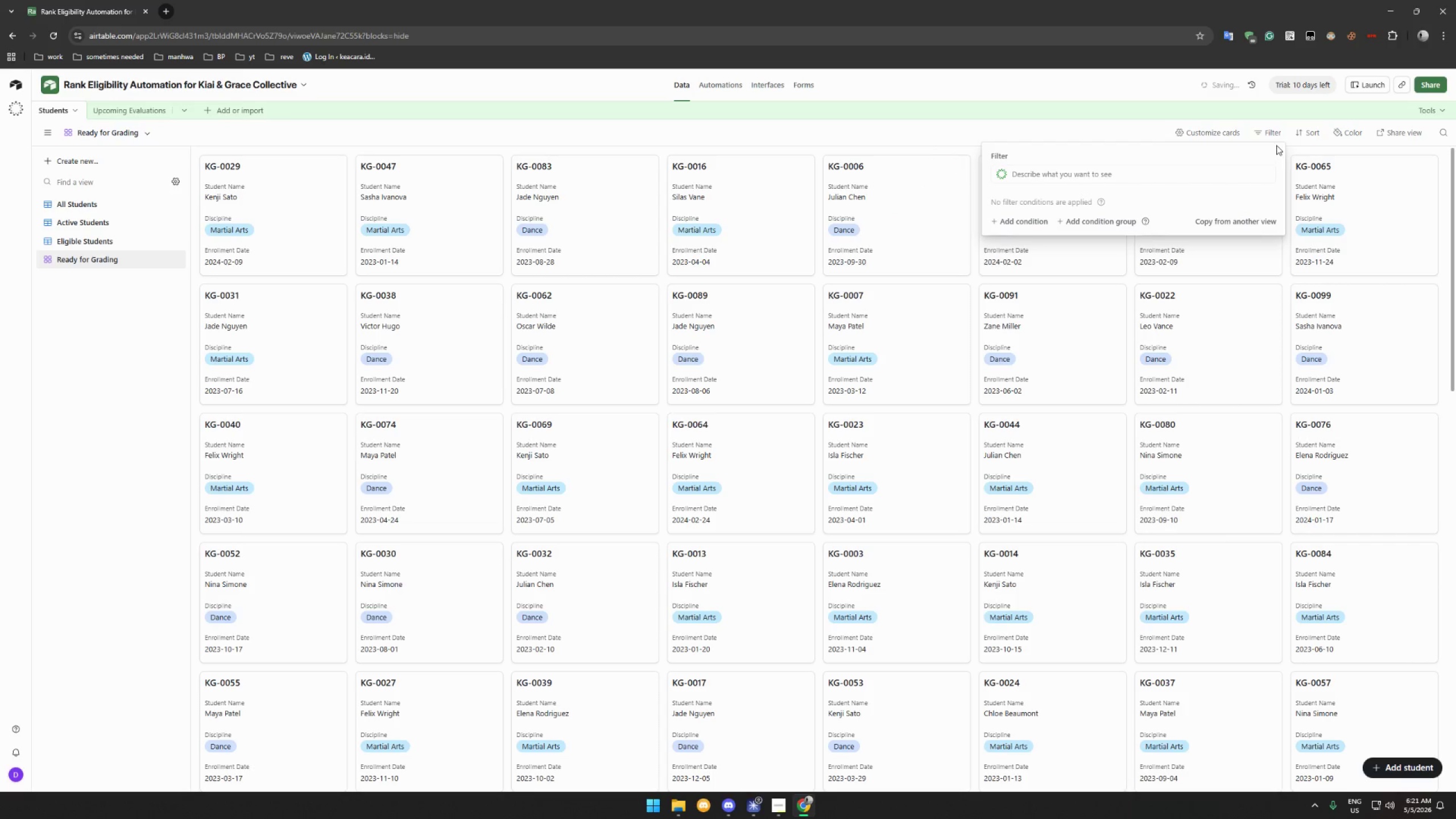 
left_click([1303, 134])
 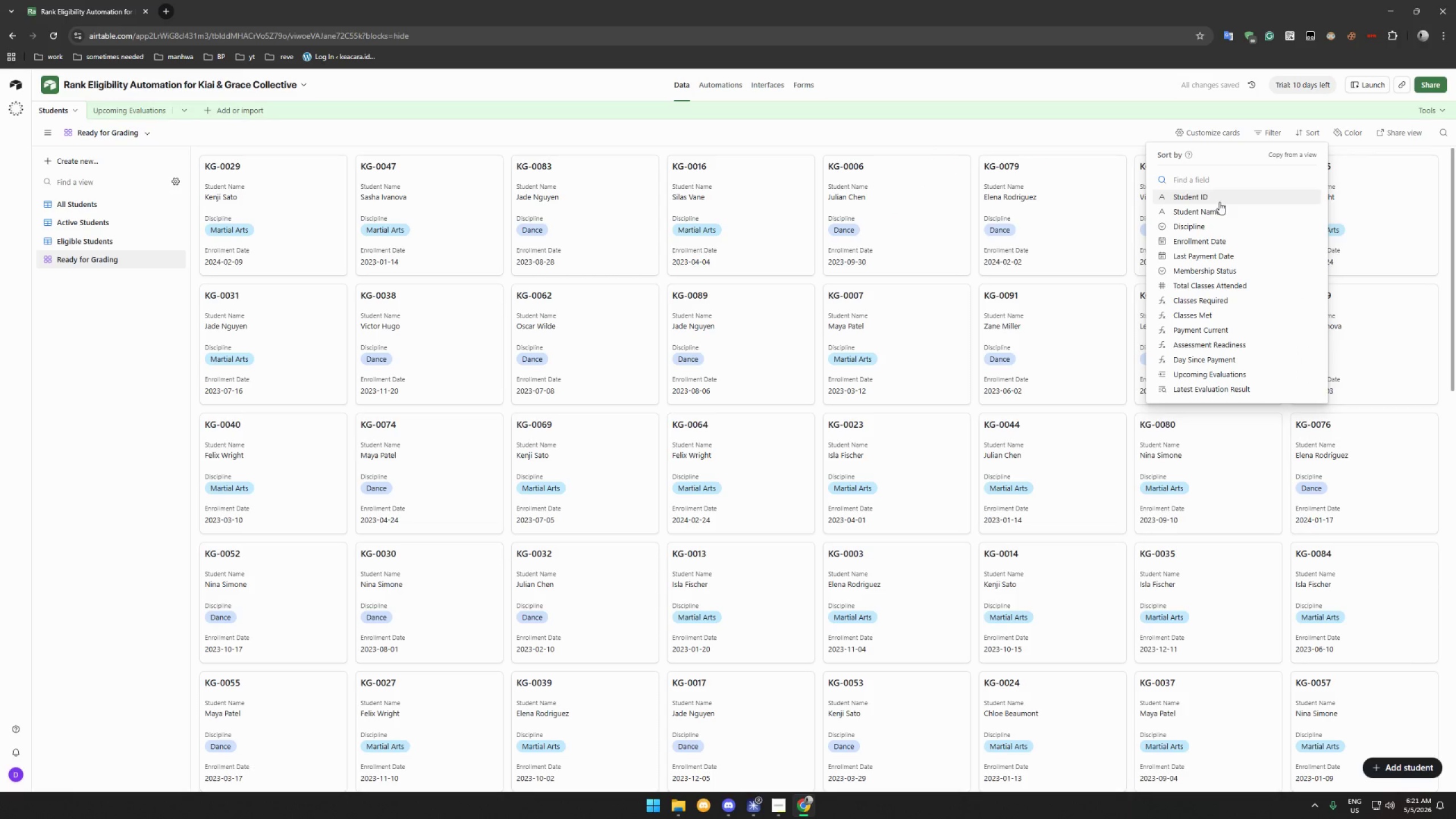 
left_click([1202, 222])
 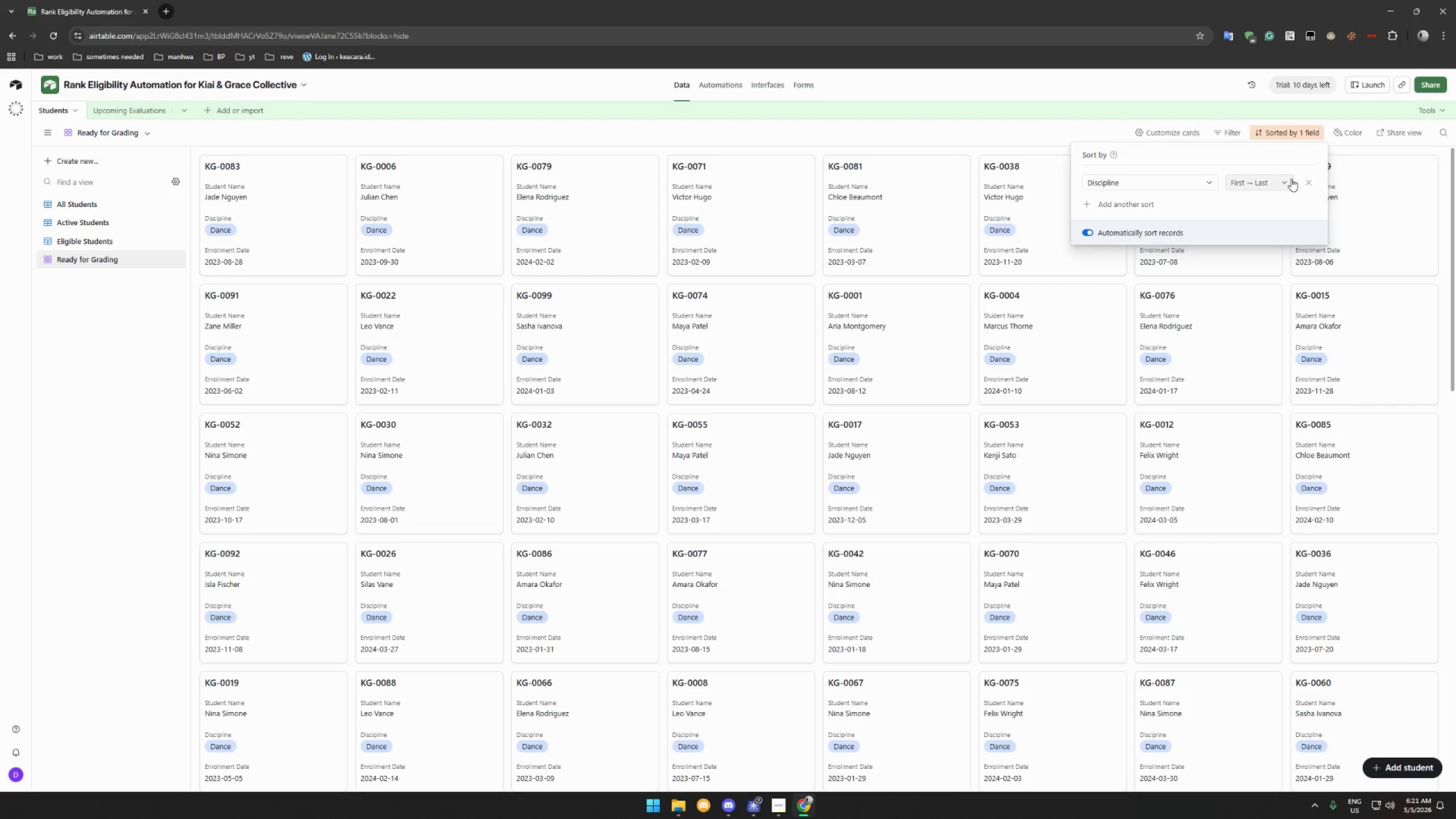 
wait(15.38)
 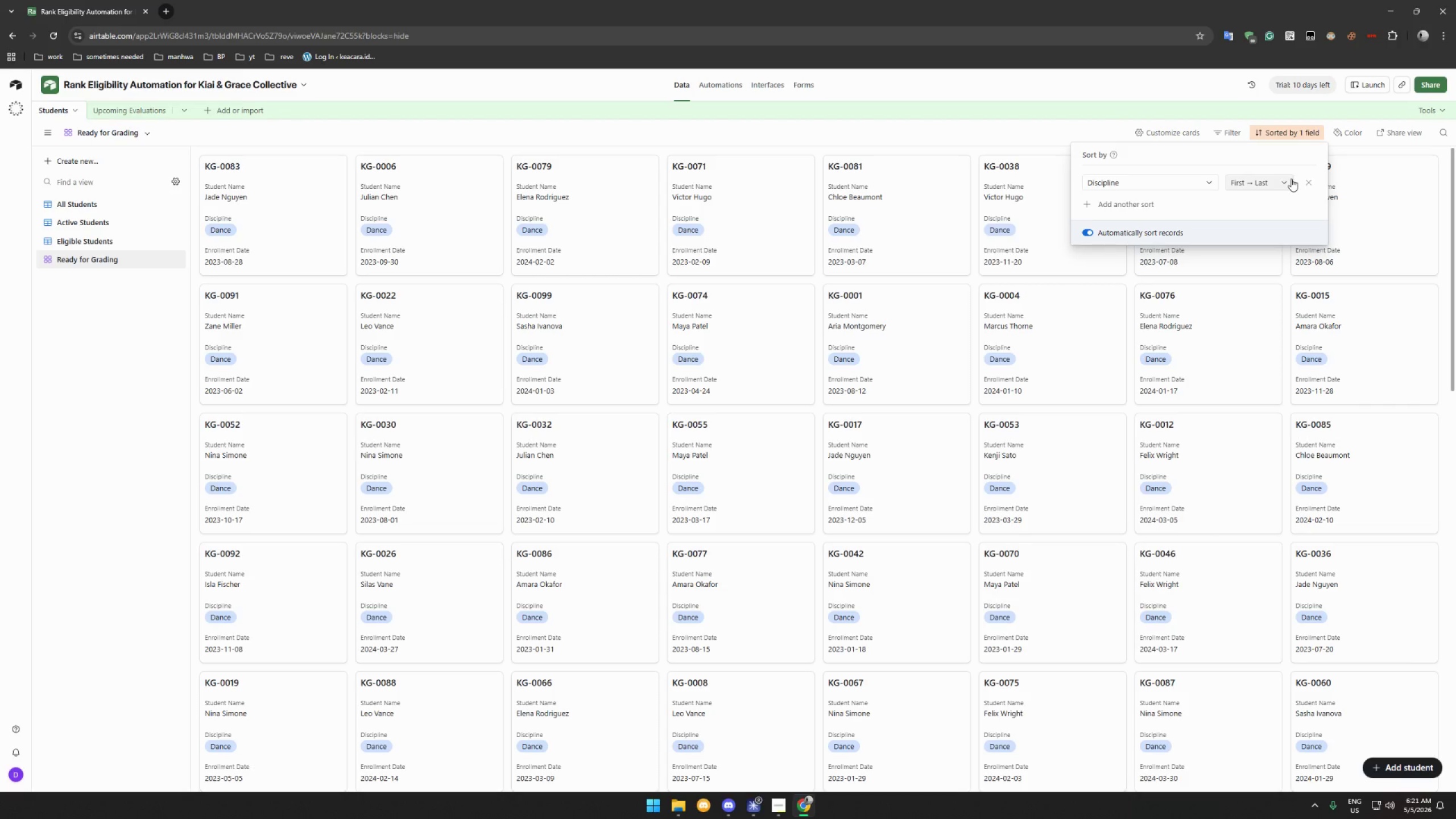 
left_click([1138, 201])
 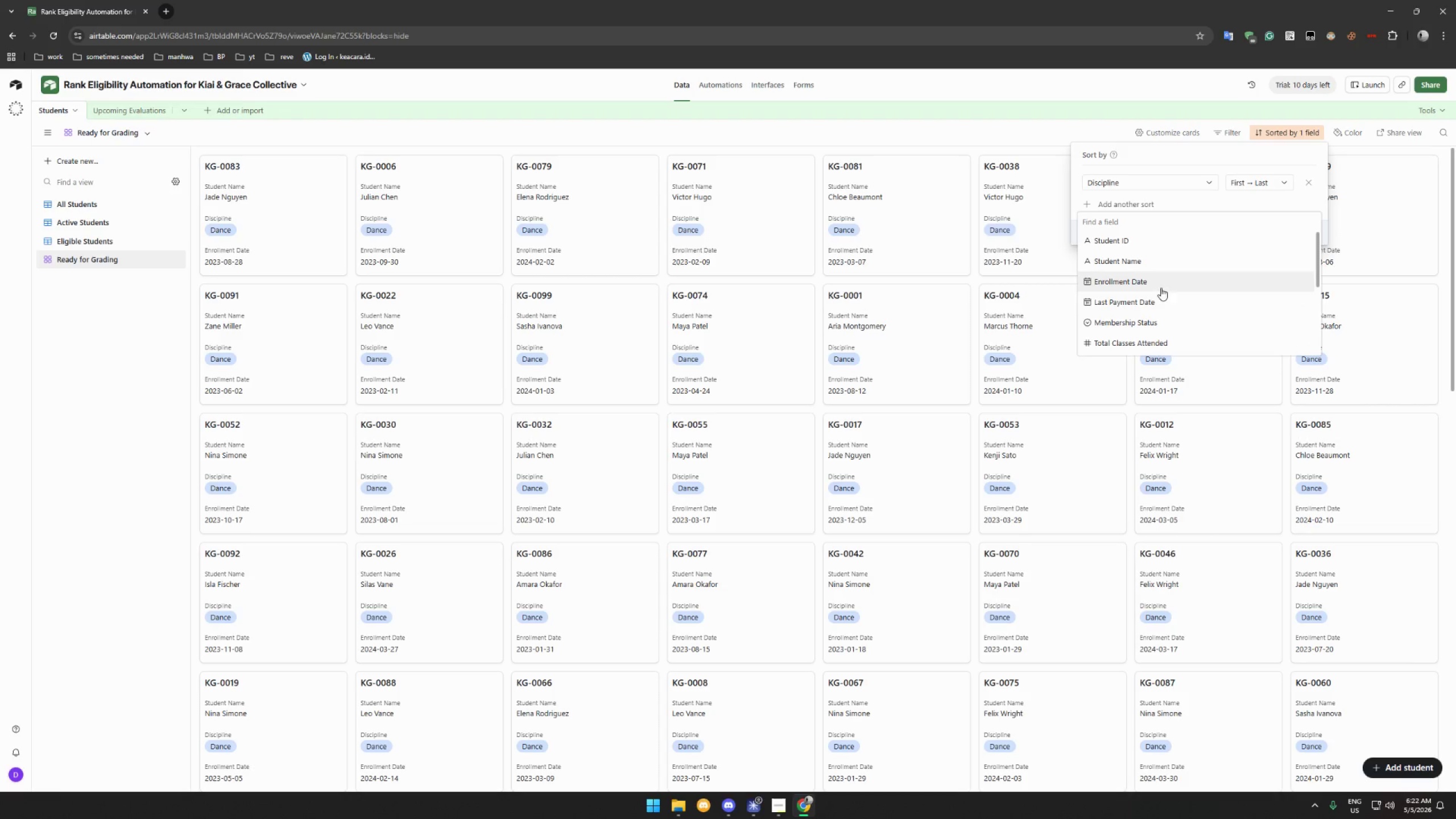 
scroll: coordinate [1168, 300], scroll_direction: down, amount: 5.0
 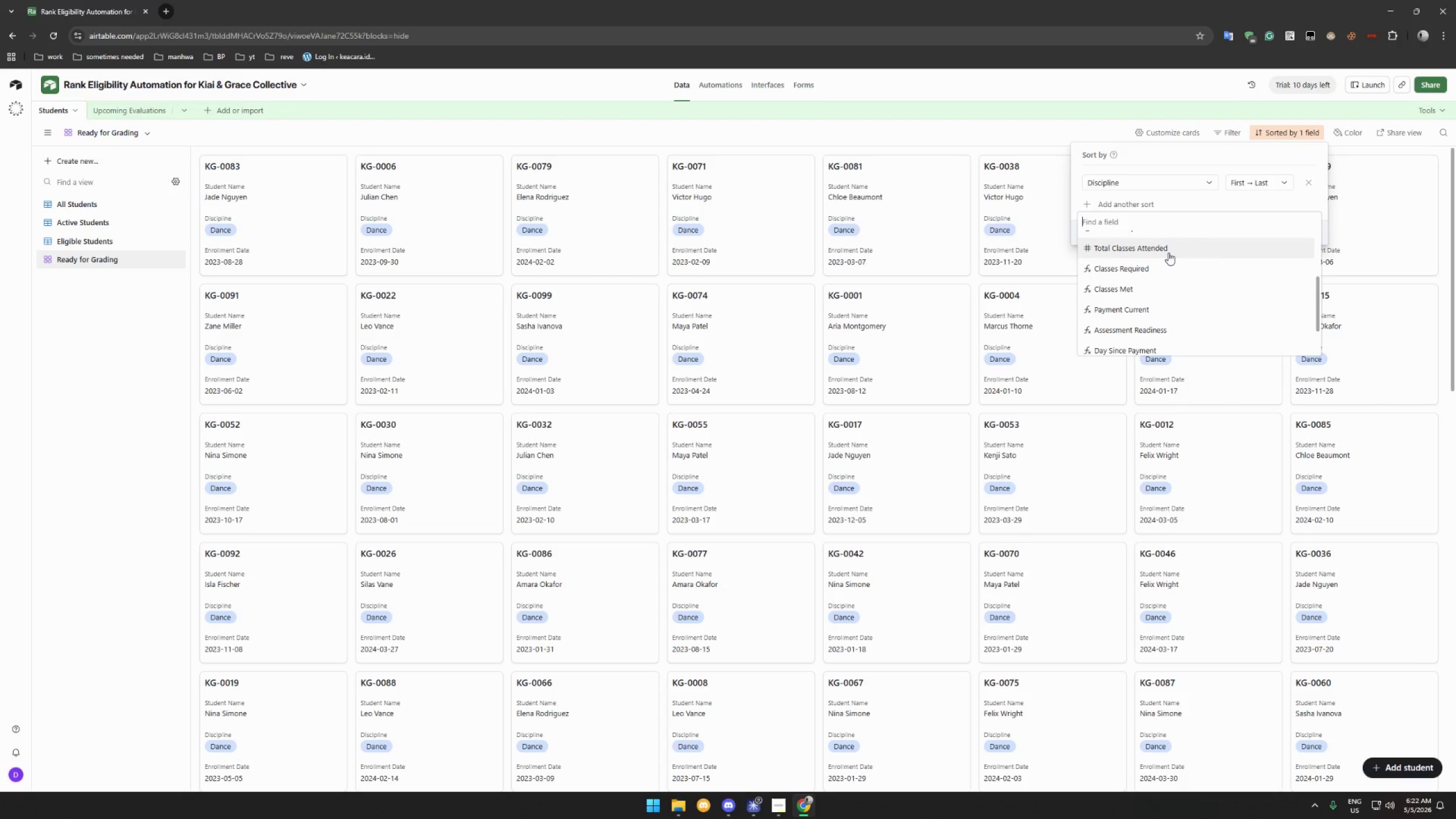 
left_click([1168, 253])
 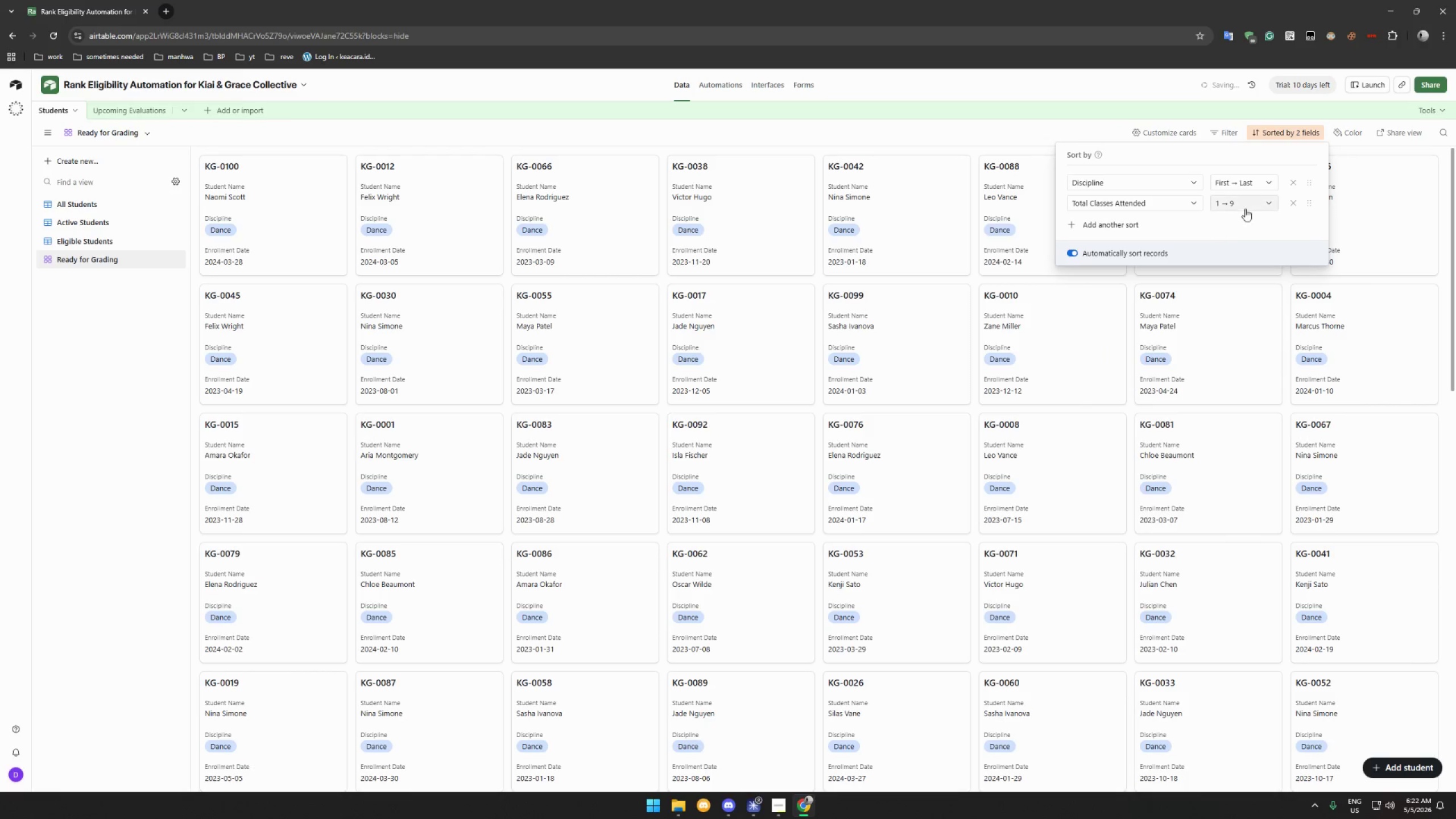 
left_click([1245, 208])
 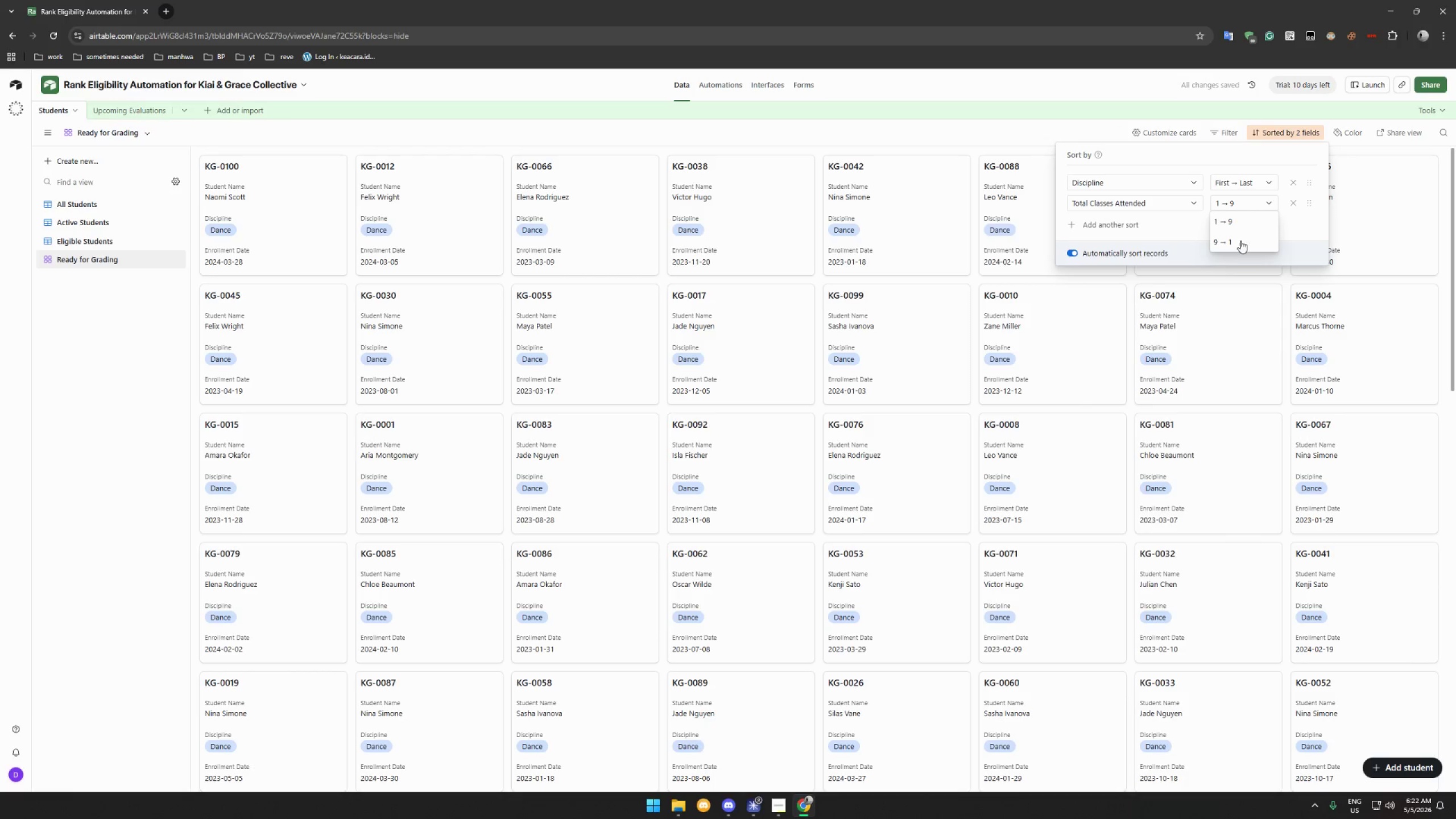 
left_click([1229, 242])
 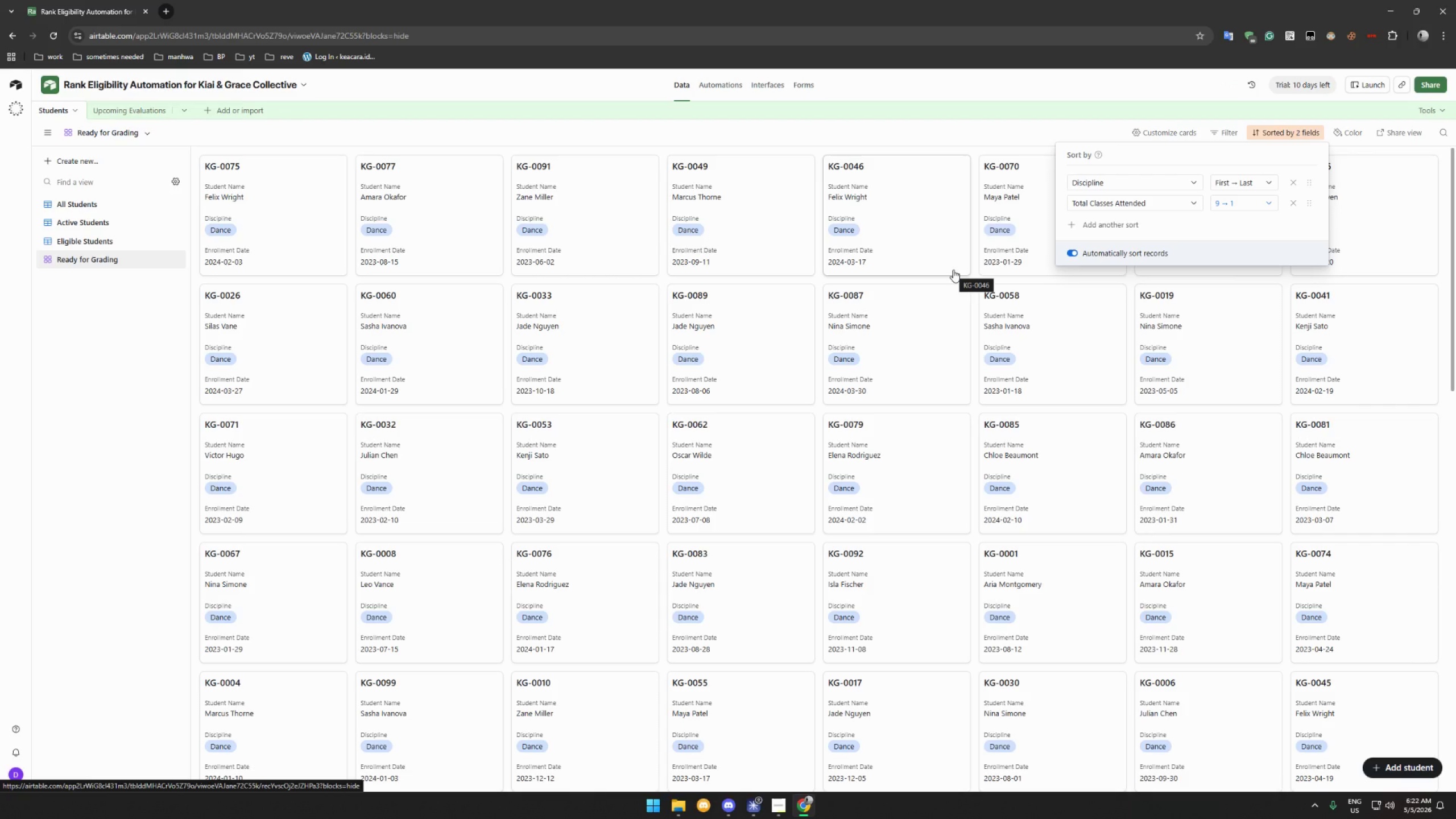 
wait(21.52)
 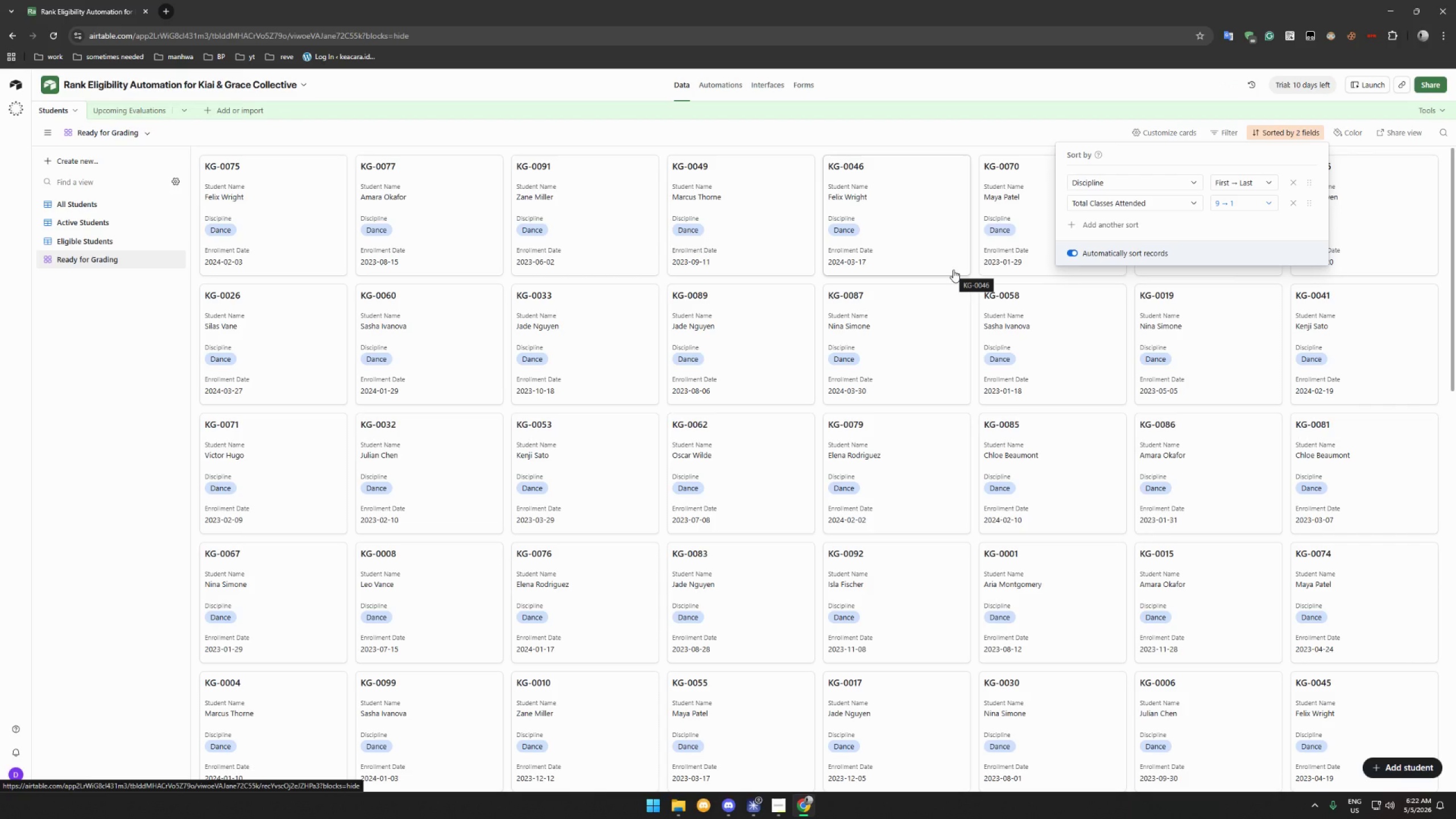 
left_click([1228, 132])
 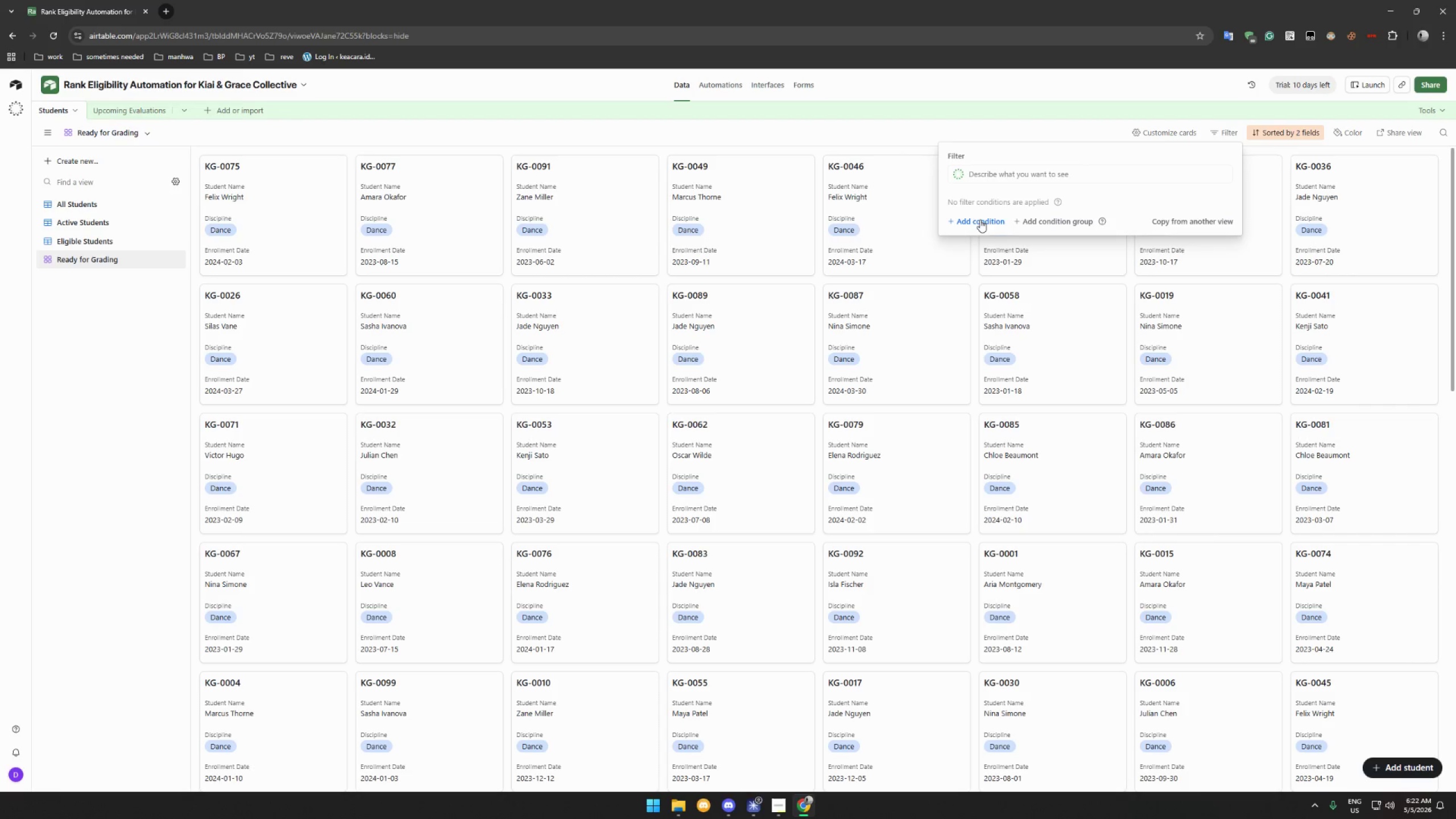 
left_click([976, 220])
 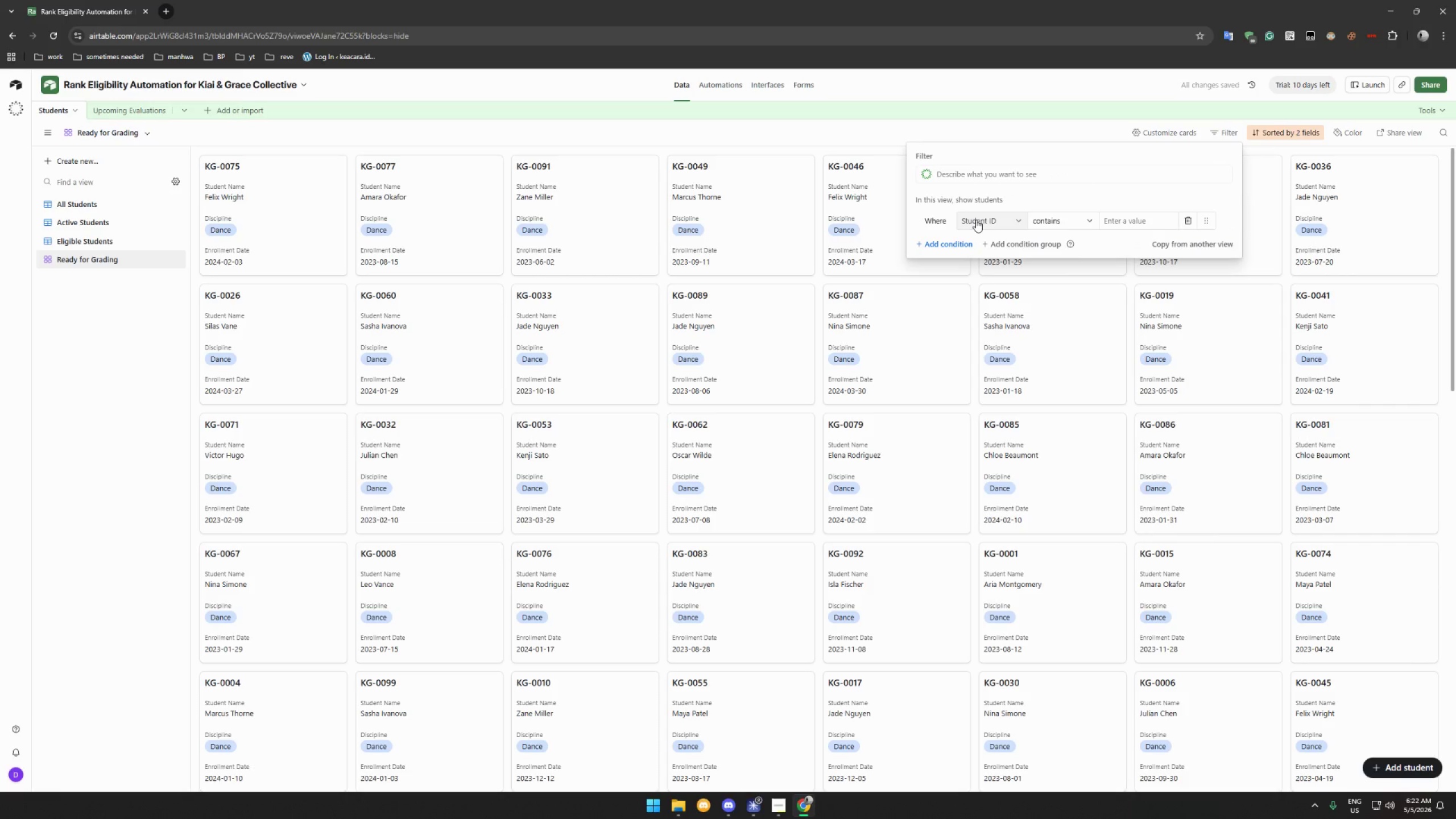 
left_click([976, 220])
 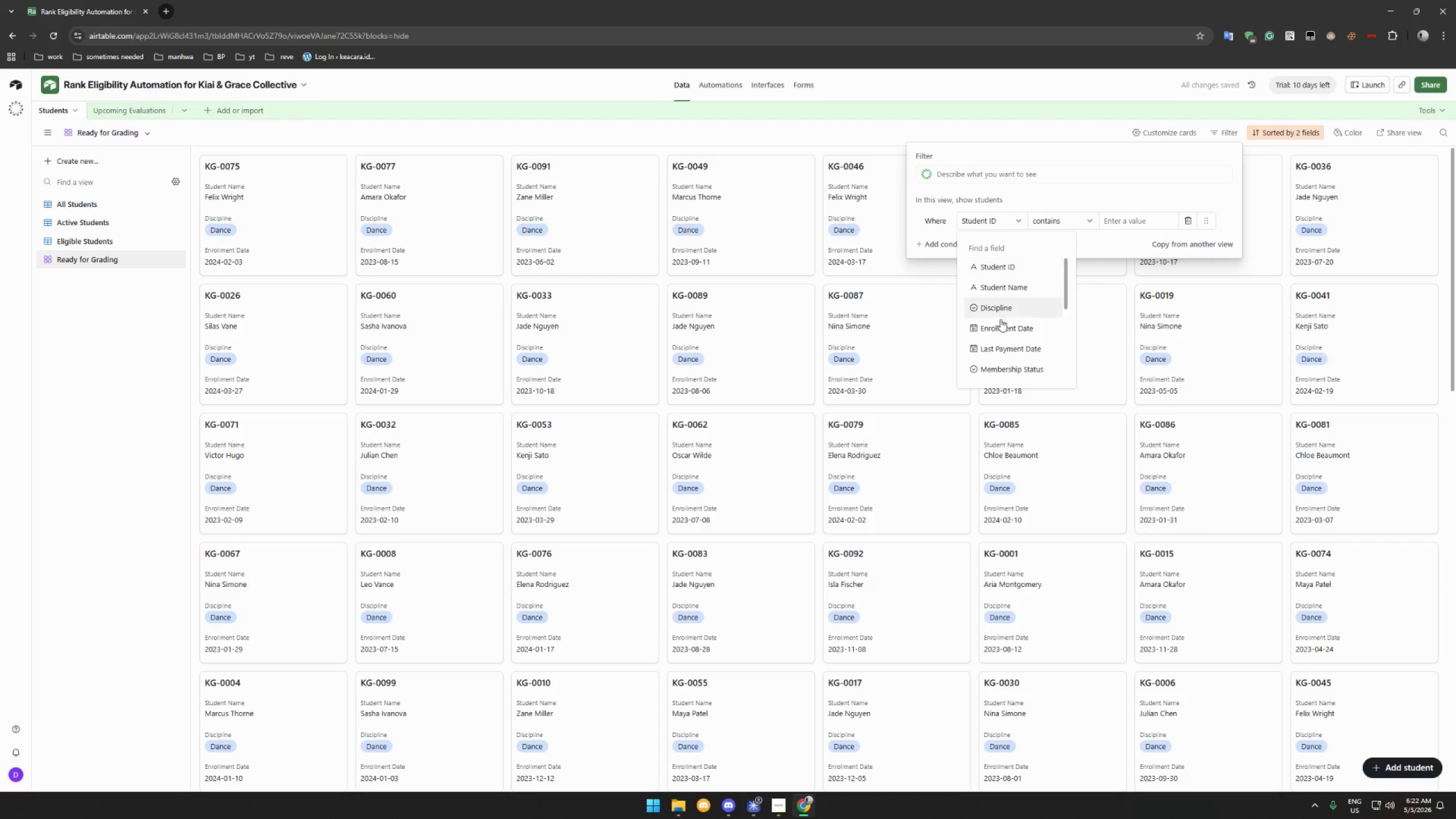 
scroll: coordinate [1034, 328], scroll_direction: down, amount: 6.0
 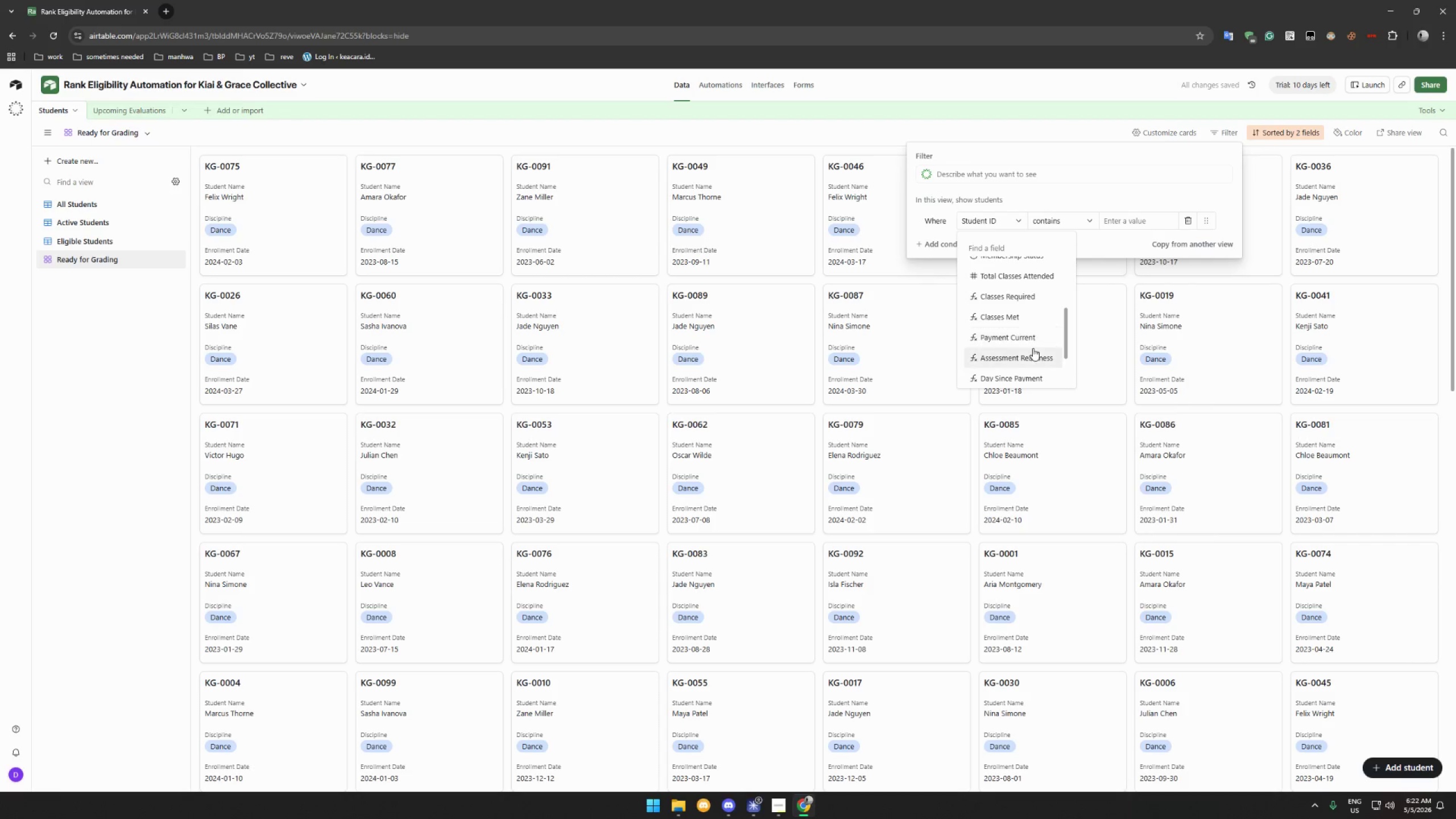 
left_click([1033, 348])
 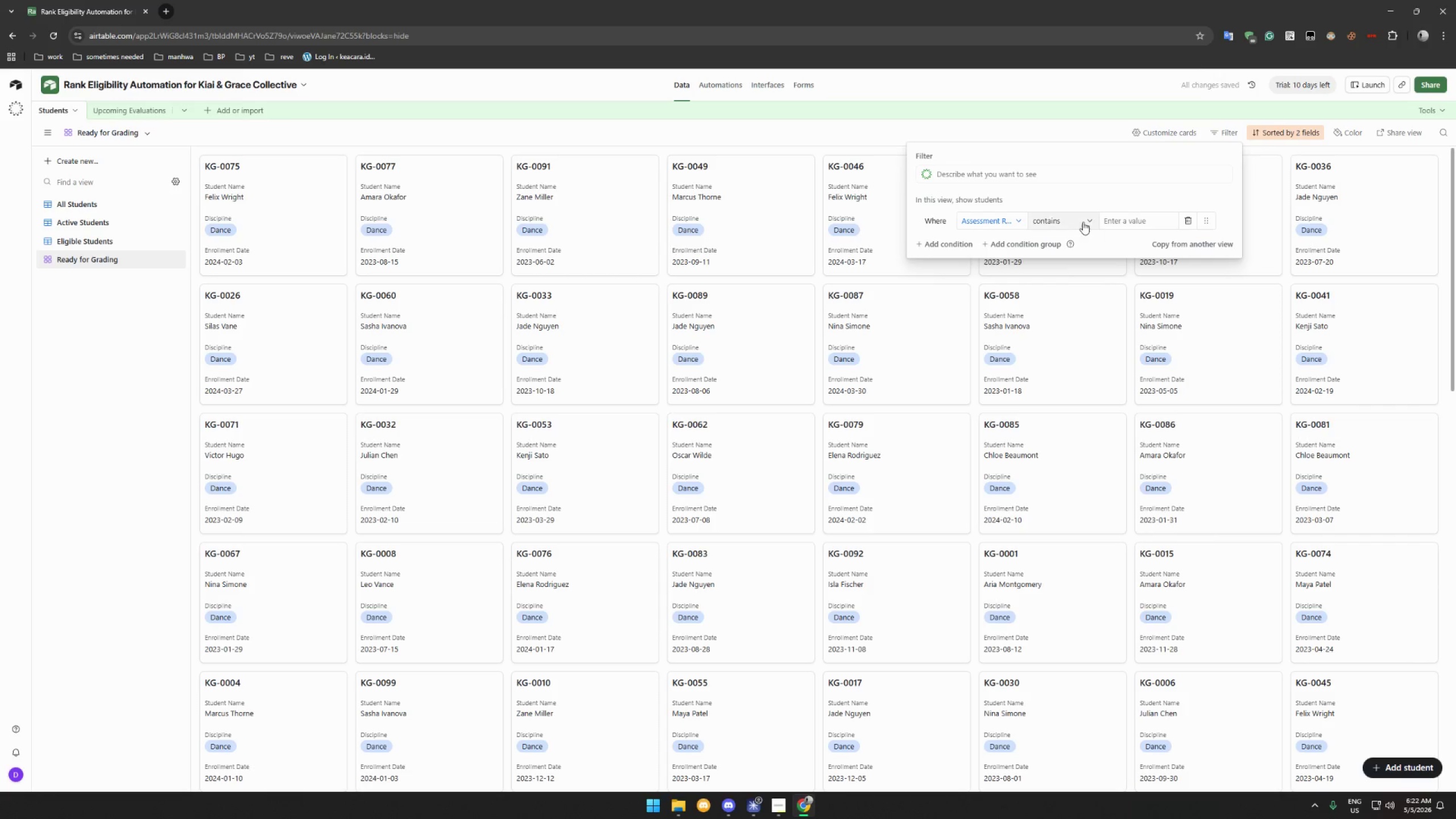 
left_click([1083, 222])
 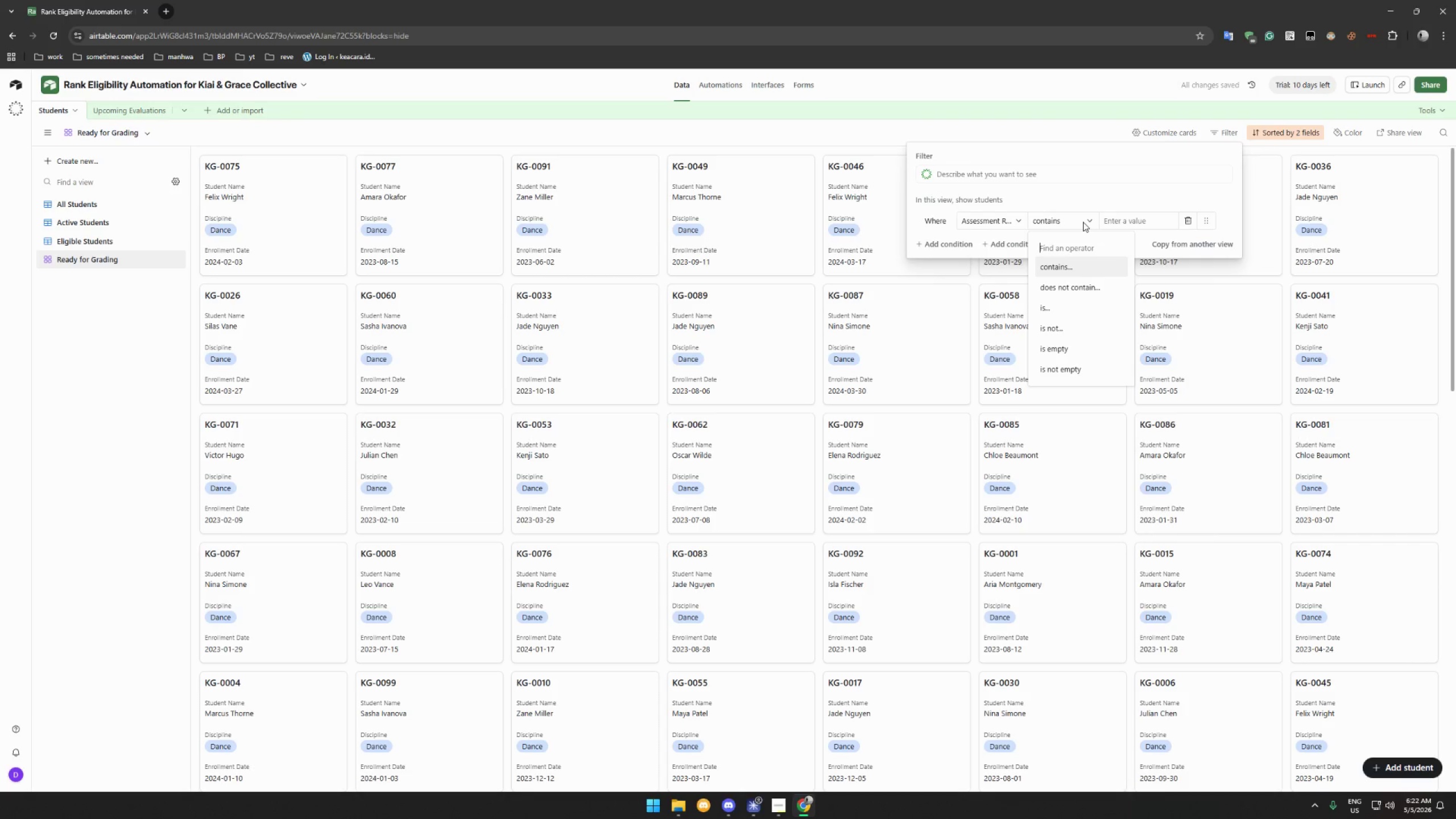 
left_click([1061, 309])
 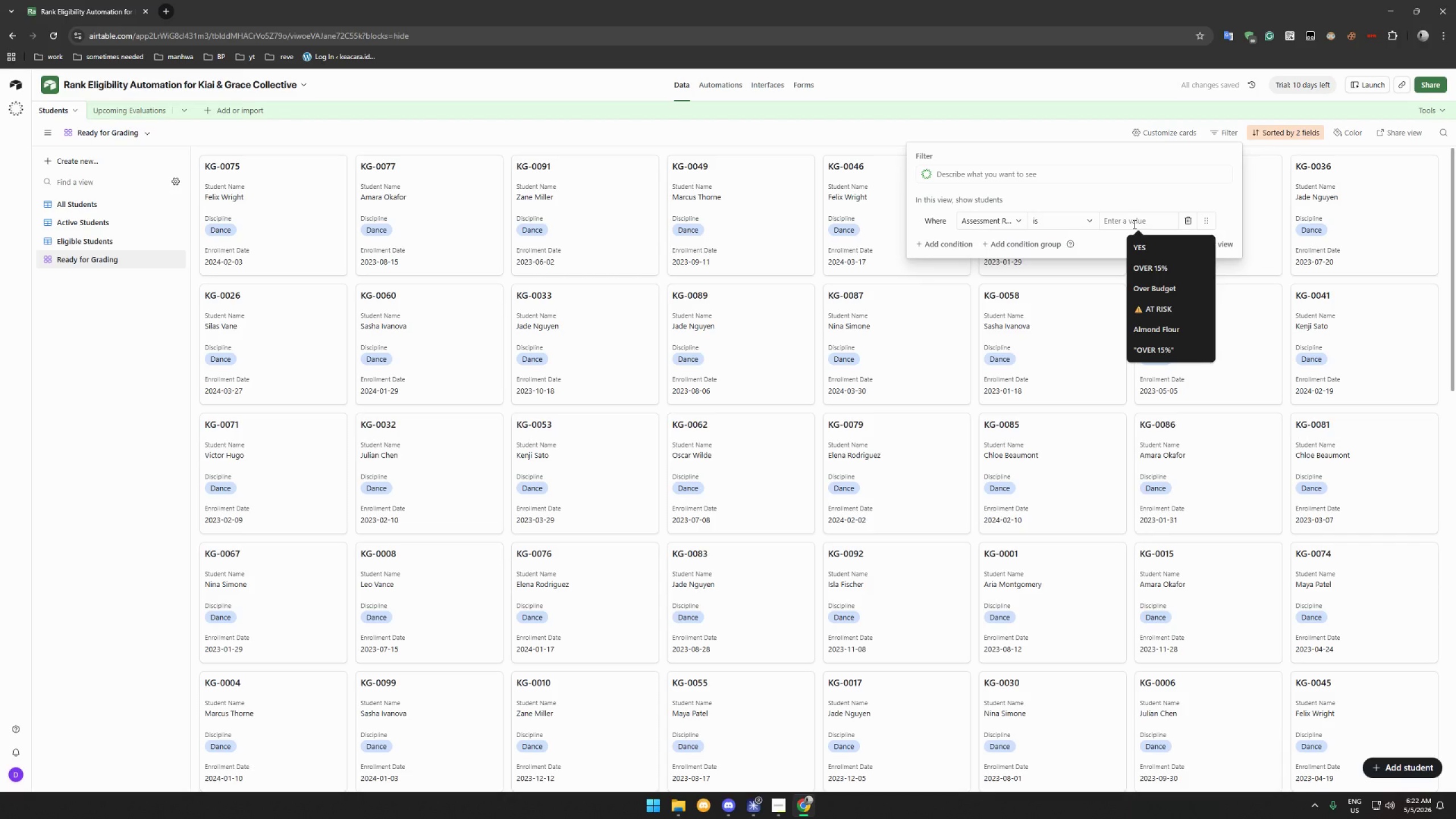 
type(Re)
 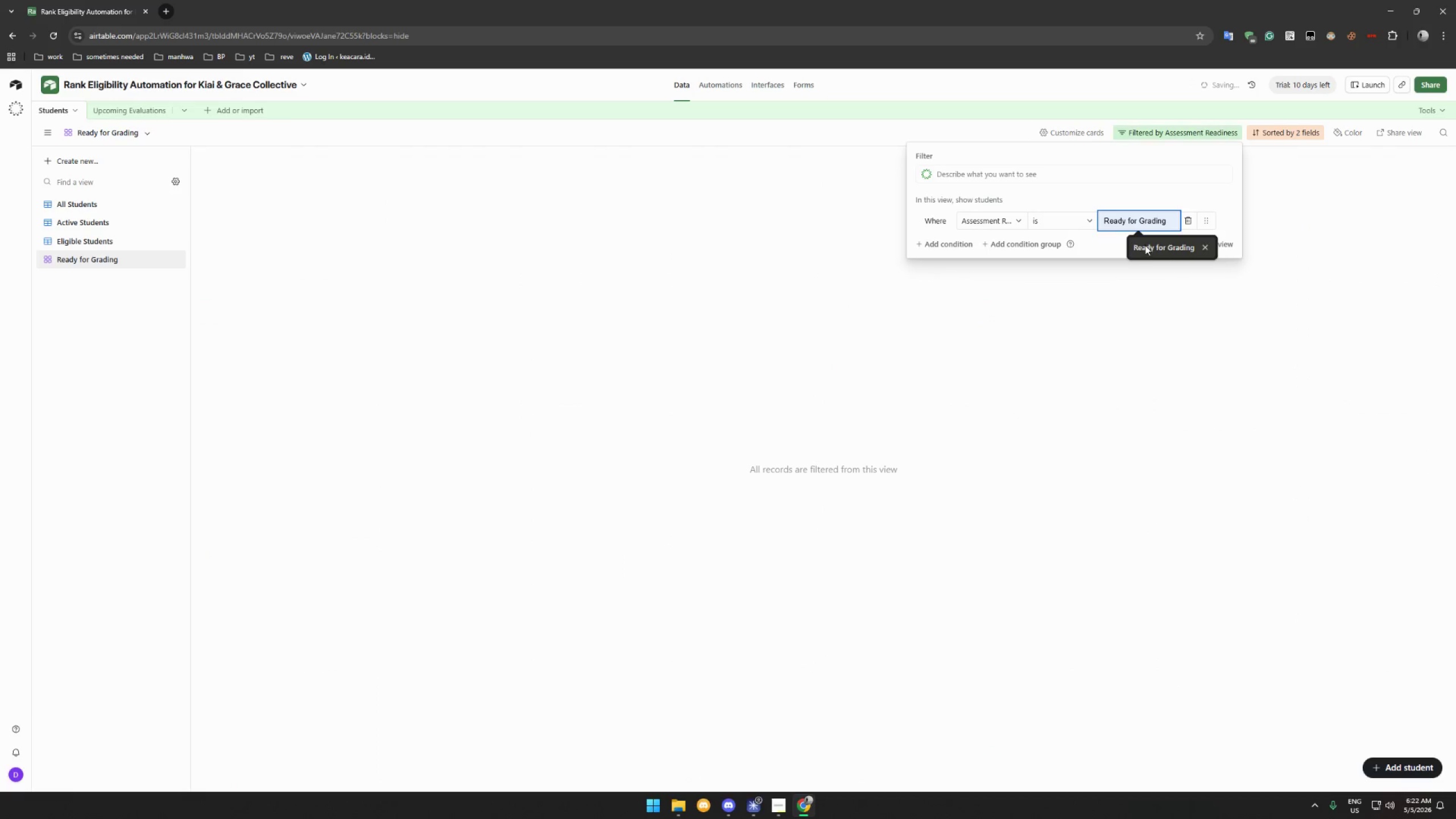 
left_click([1145, 245])
 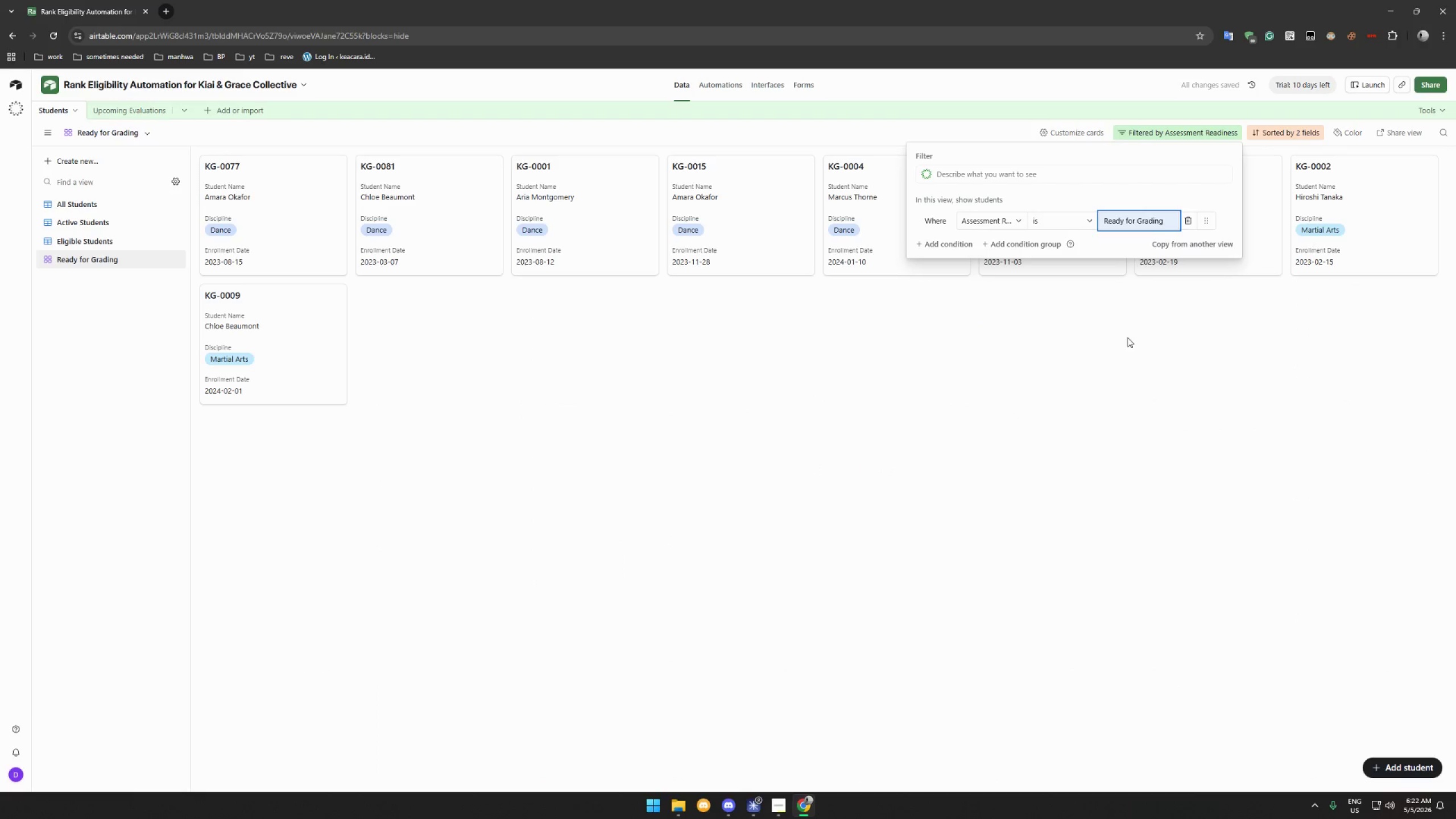 
left_click([1123, 359])
 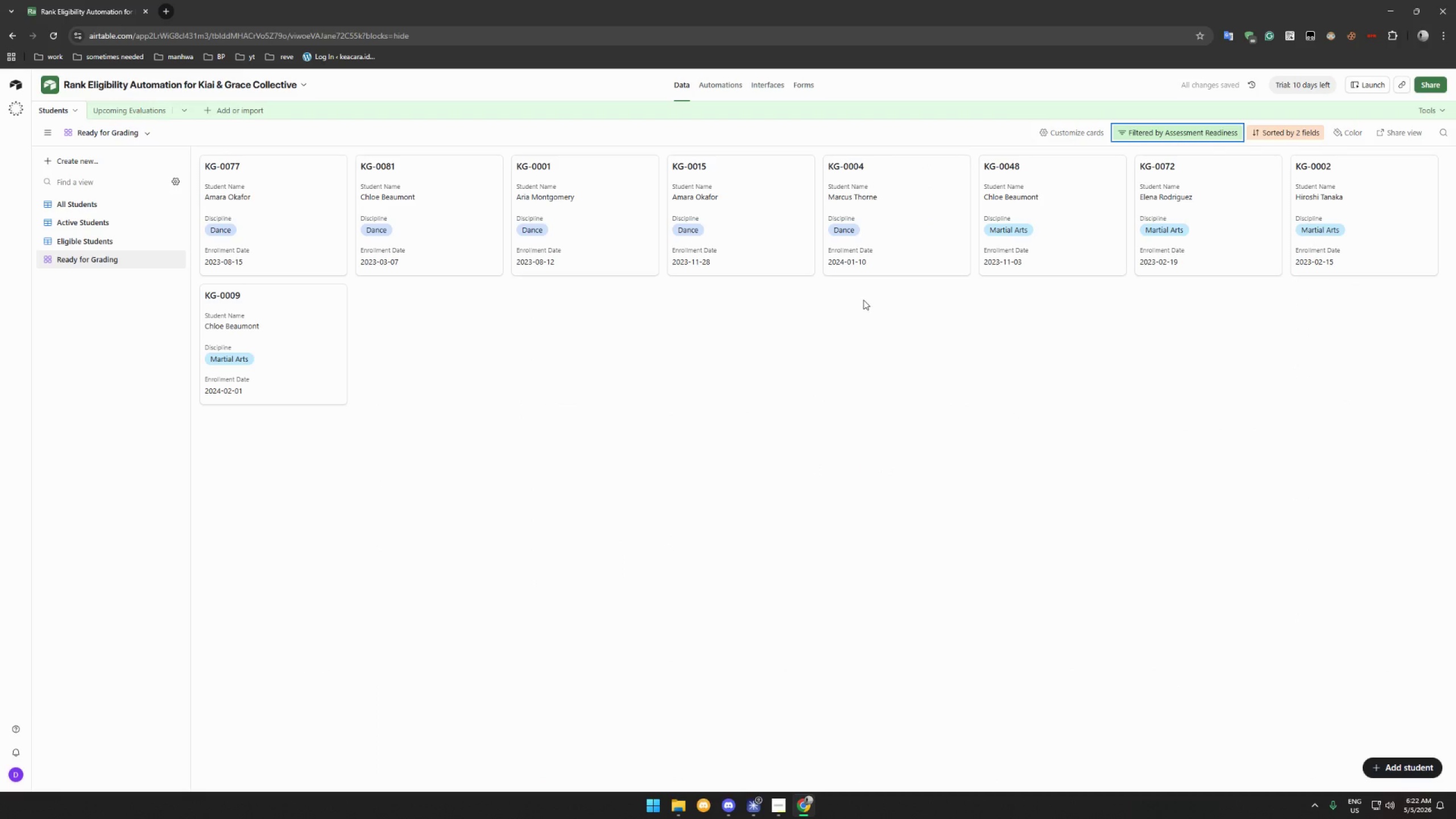 
wait(8.55)
 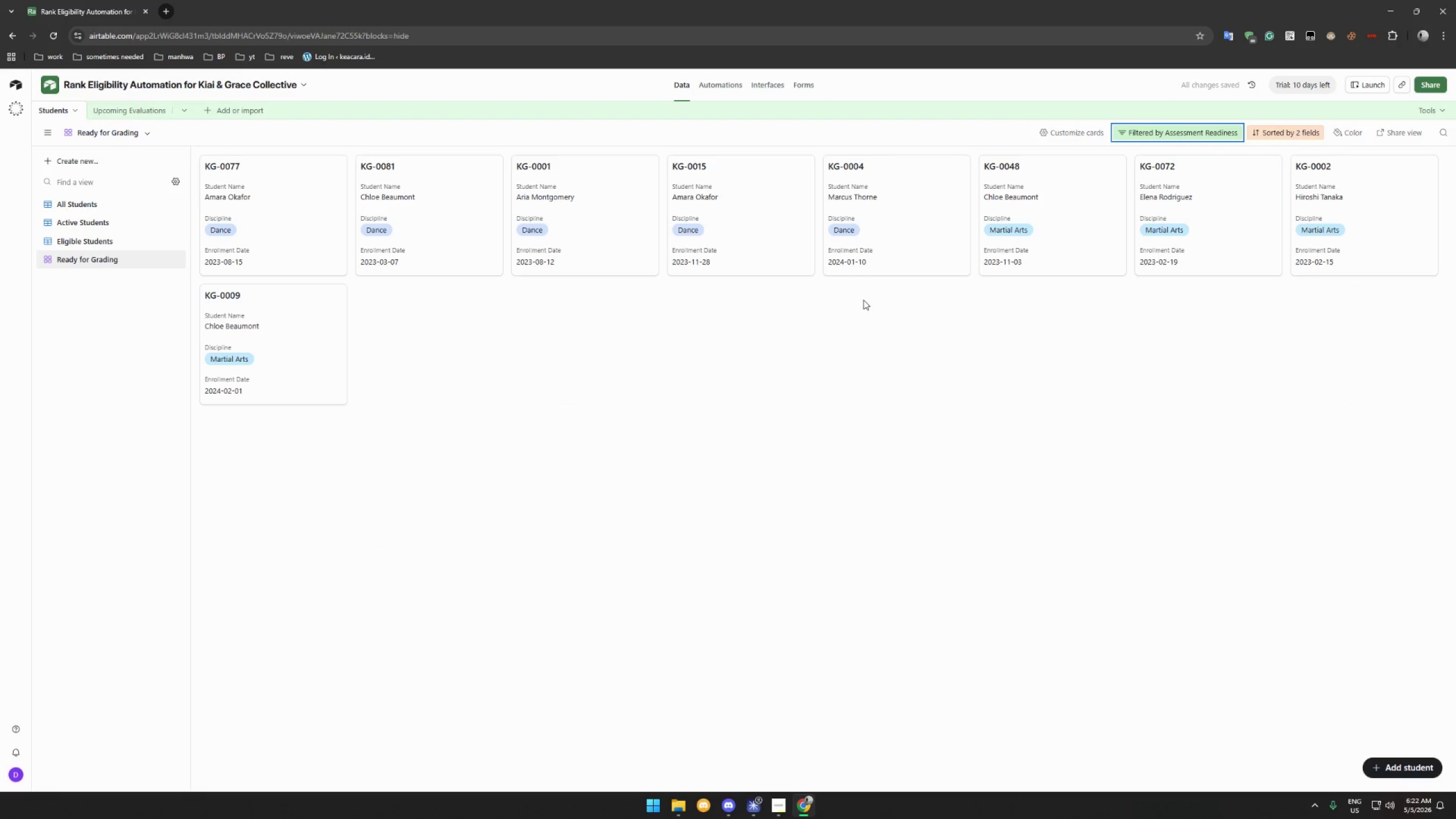 
left_click([774, 809])